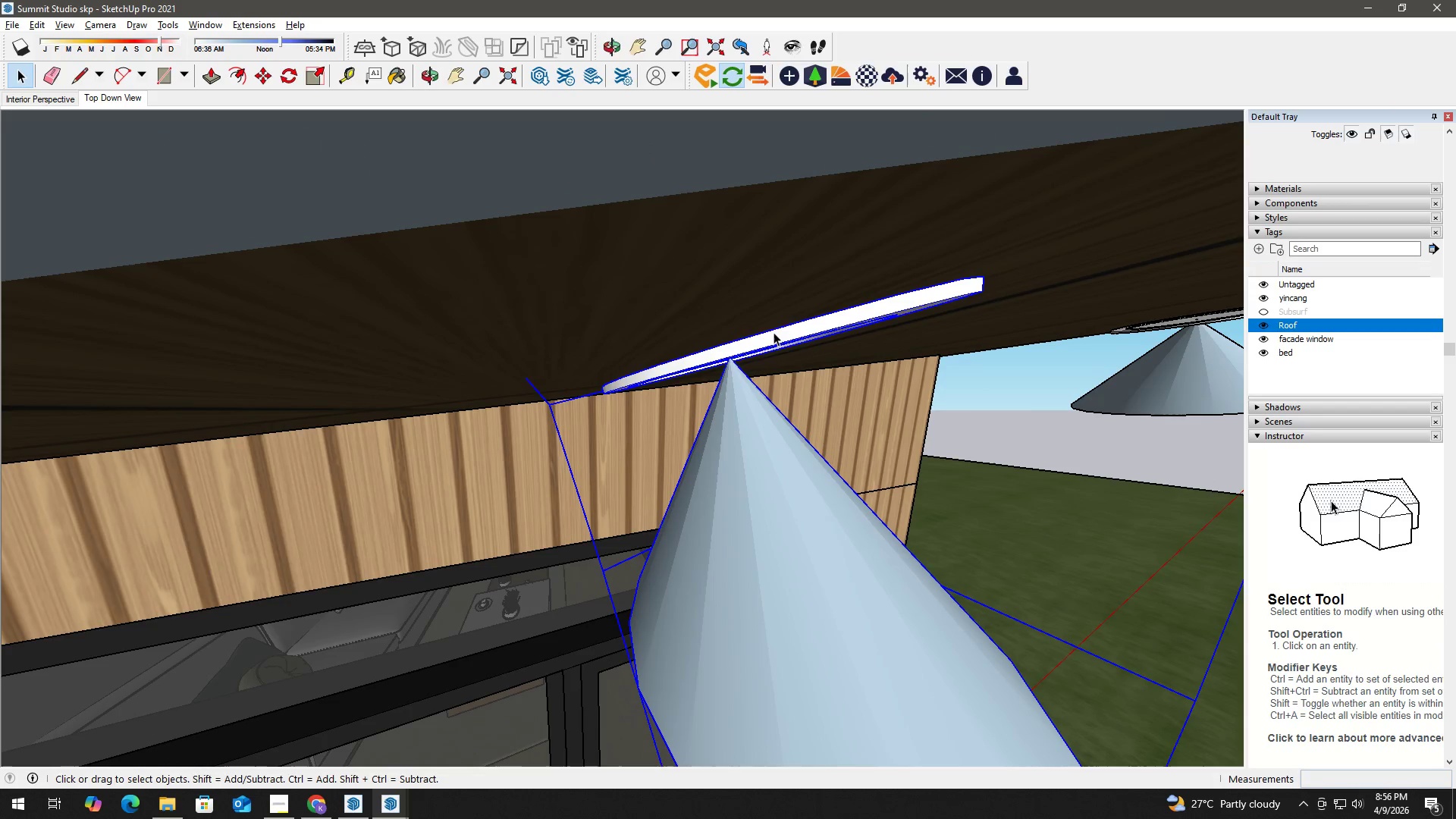 
key(M)
 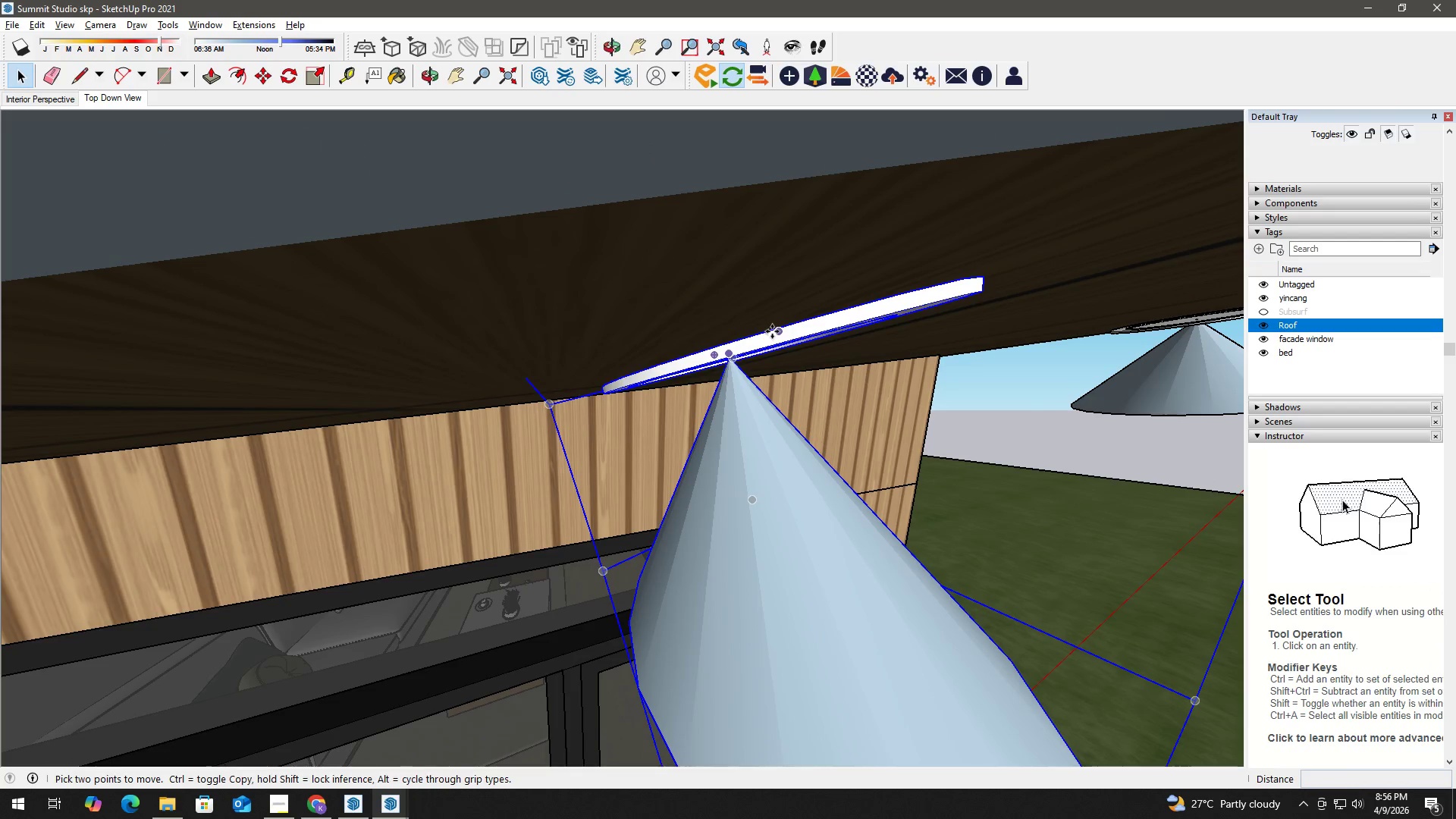 
left_click([772, 331])
 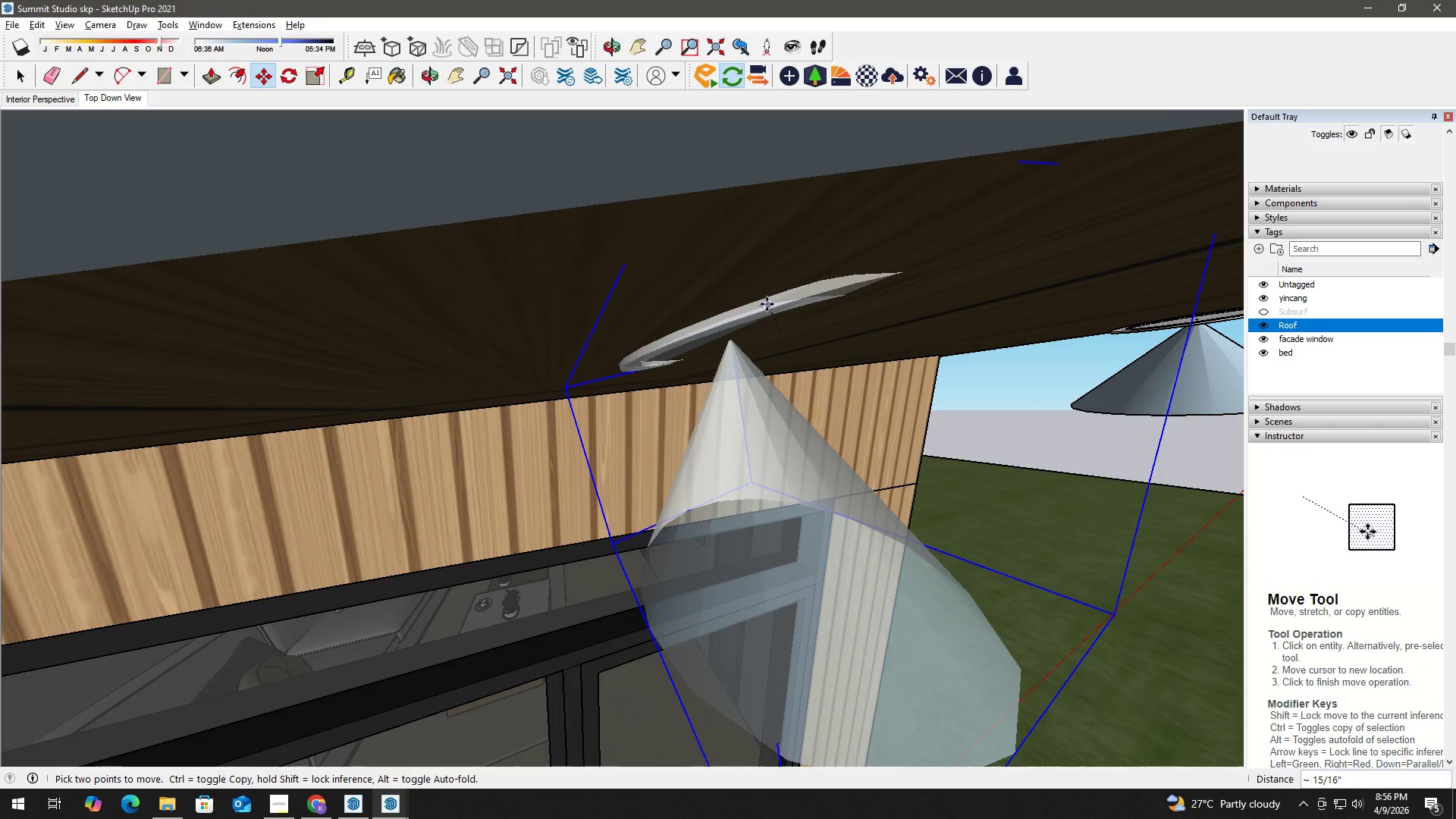 
left_click([767, 304])
 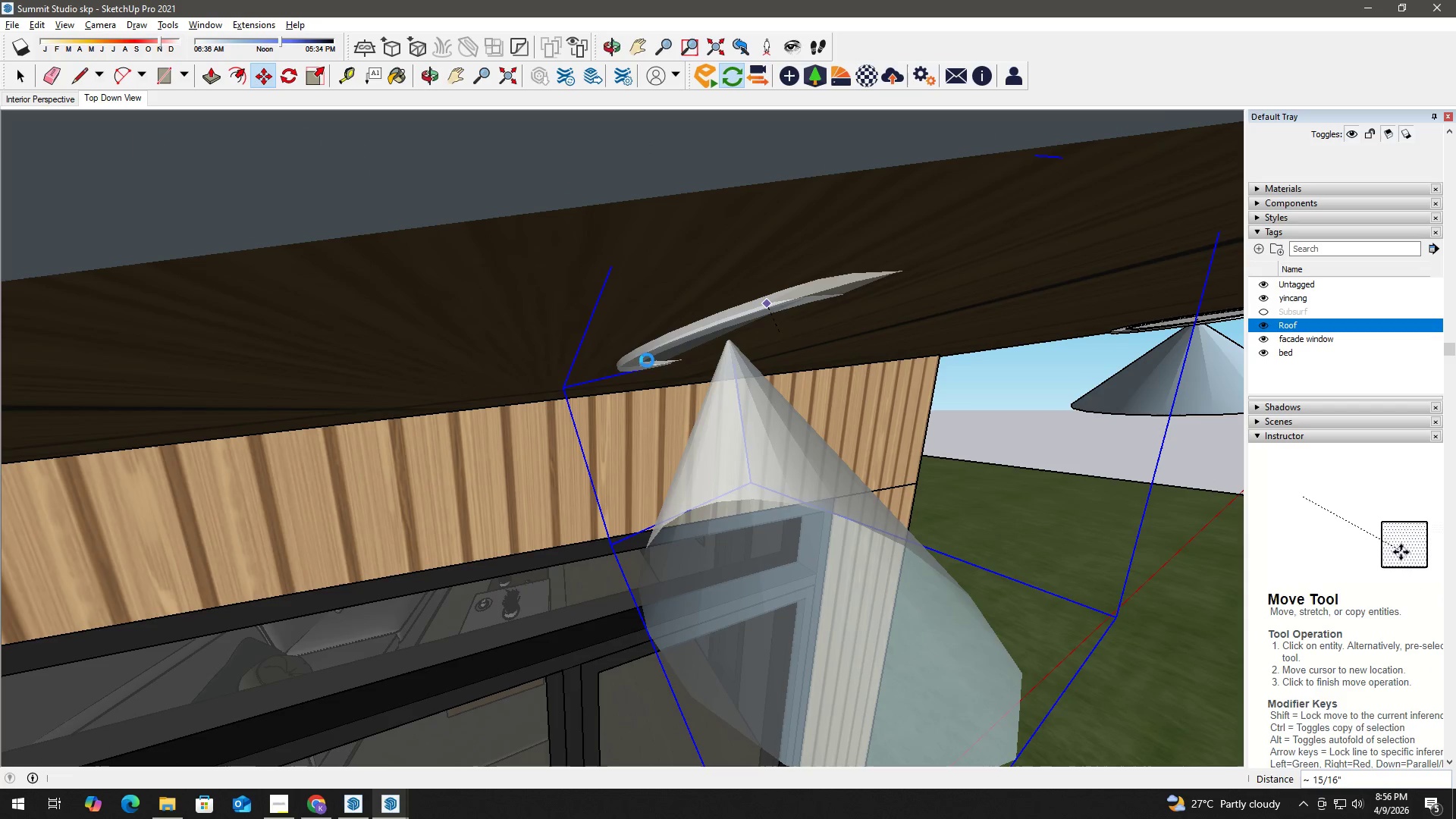 
scroll: coordinate [624, 351], scroll_direction: up, amount: 10.0
 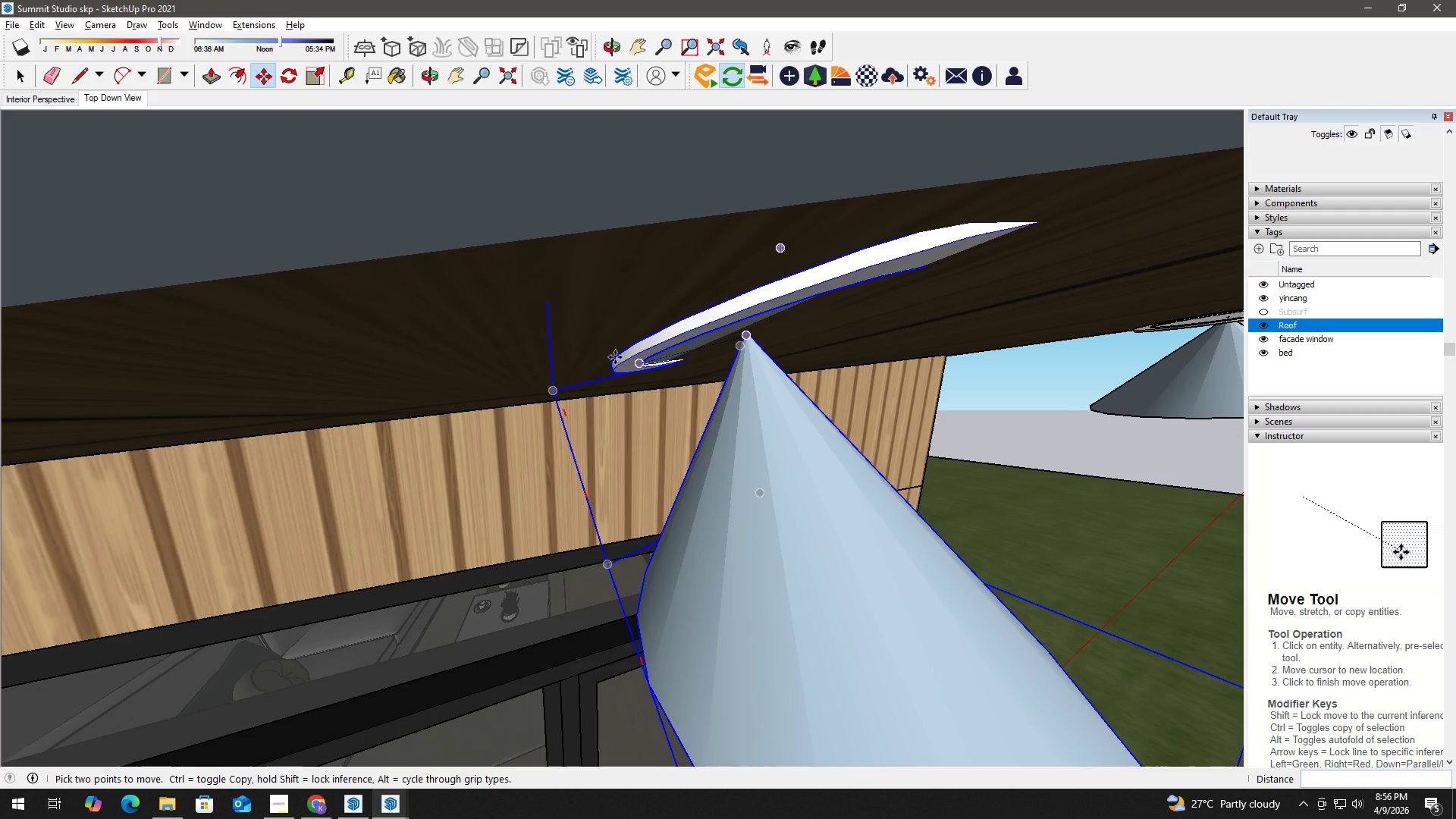 
left_click([615, 357])
 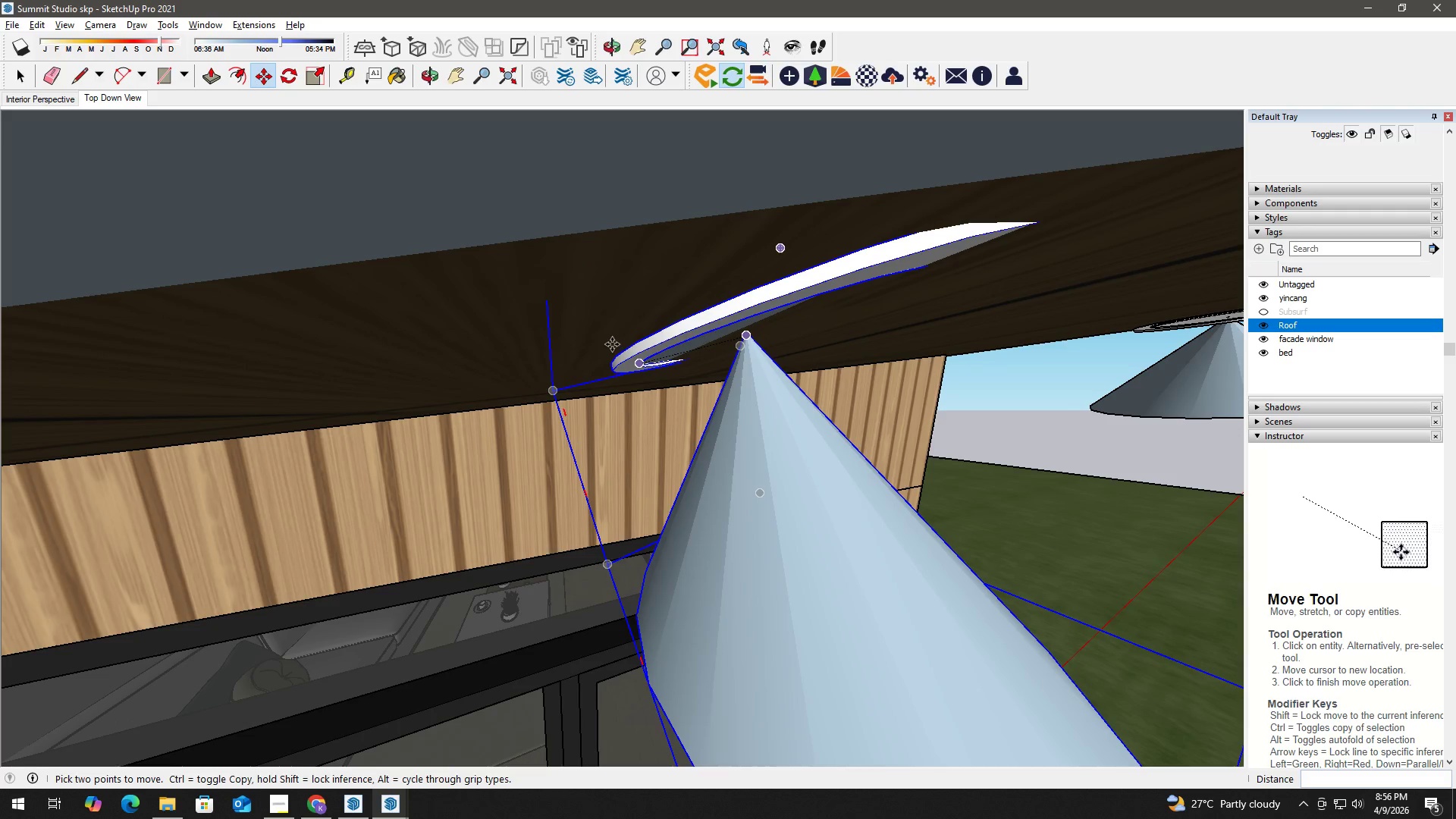 
key(Space)
 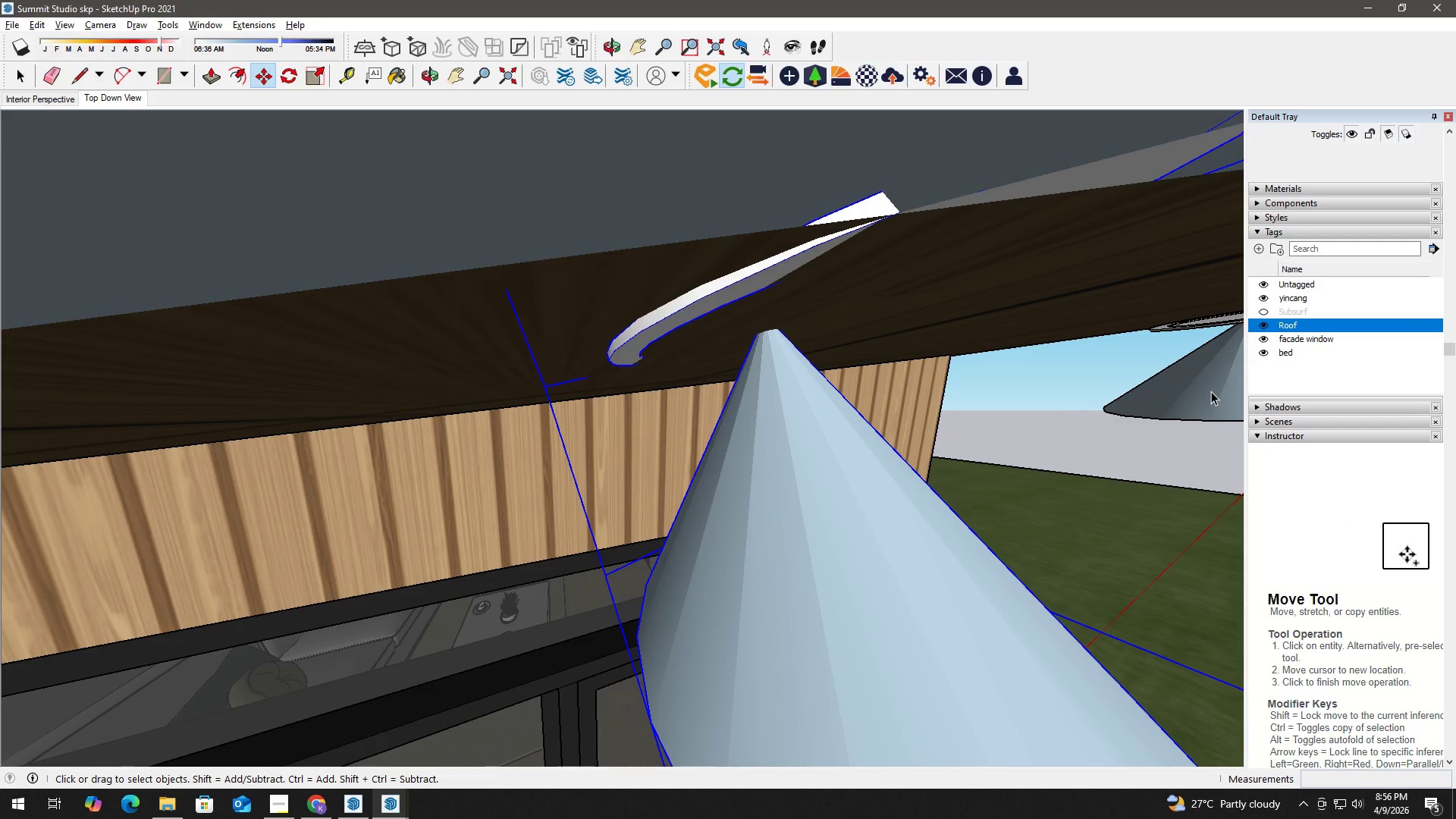 
key(Delete)
 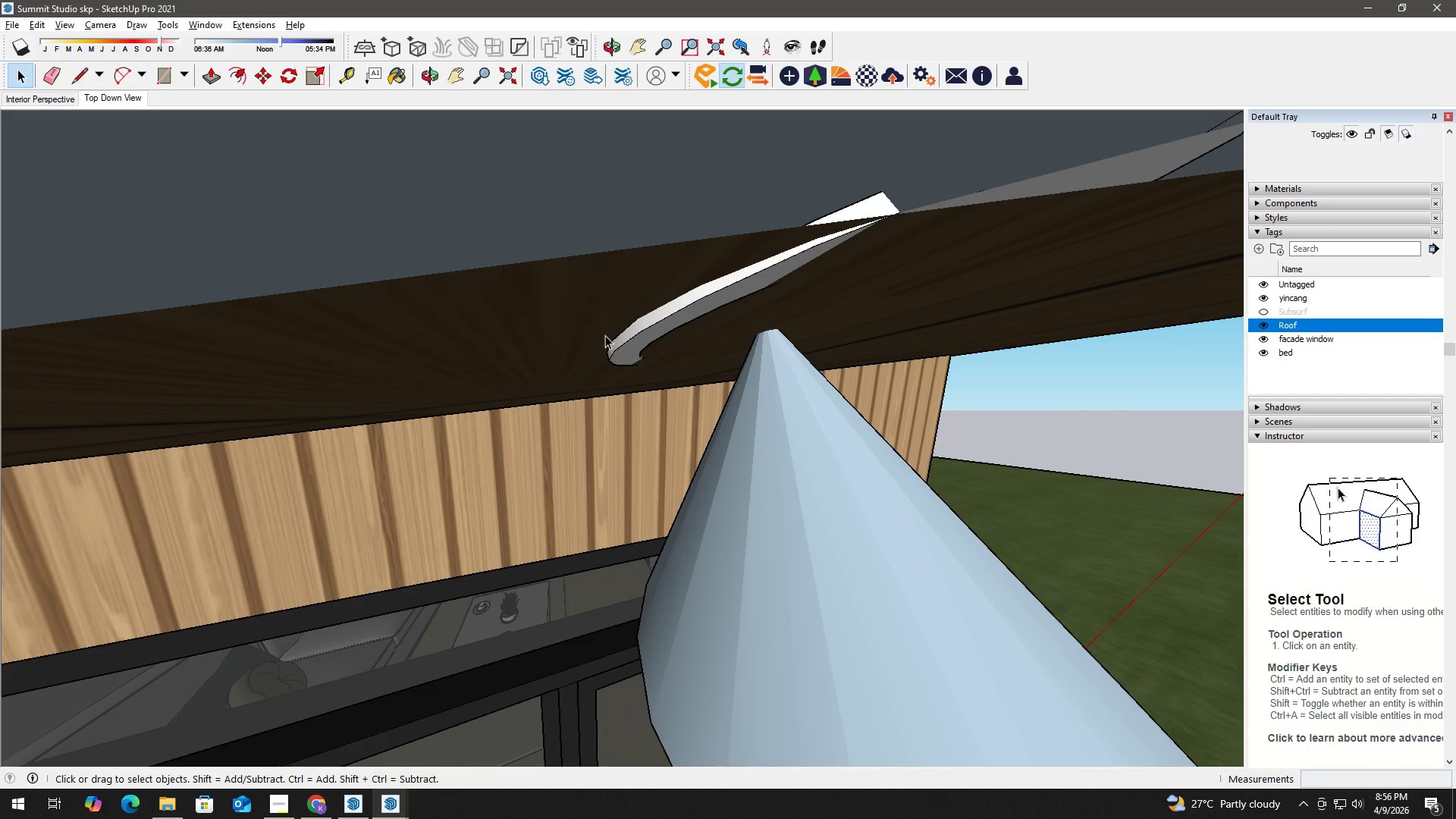 
left_click([618, 341])
 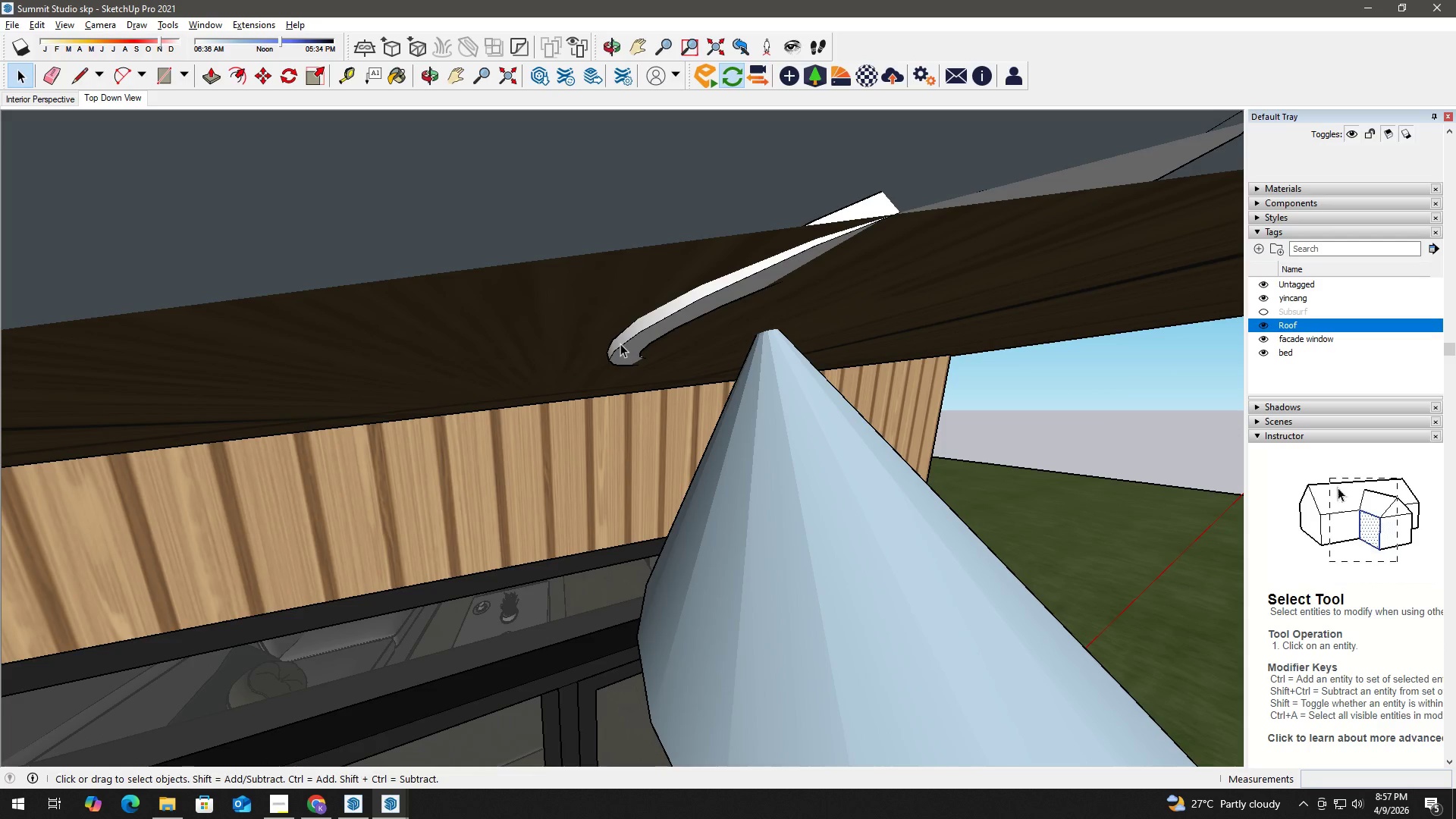 
key(Q)
 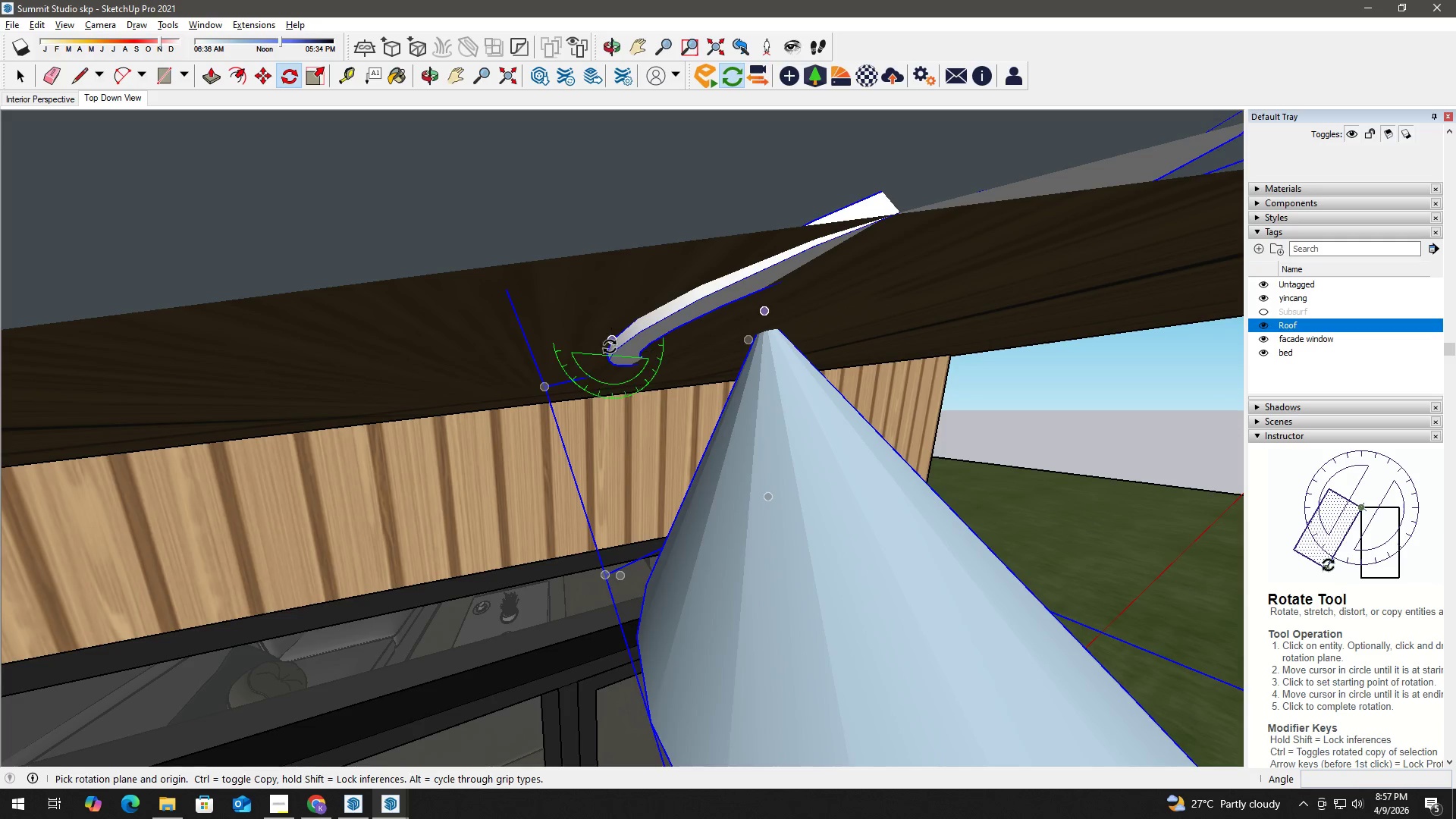 
wait(5.97)
 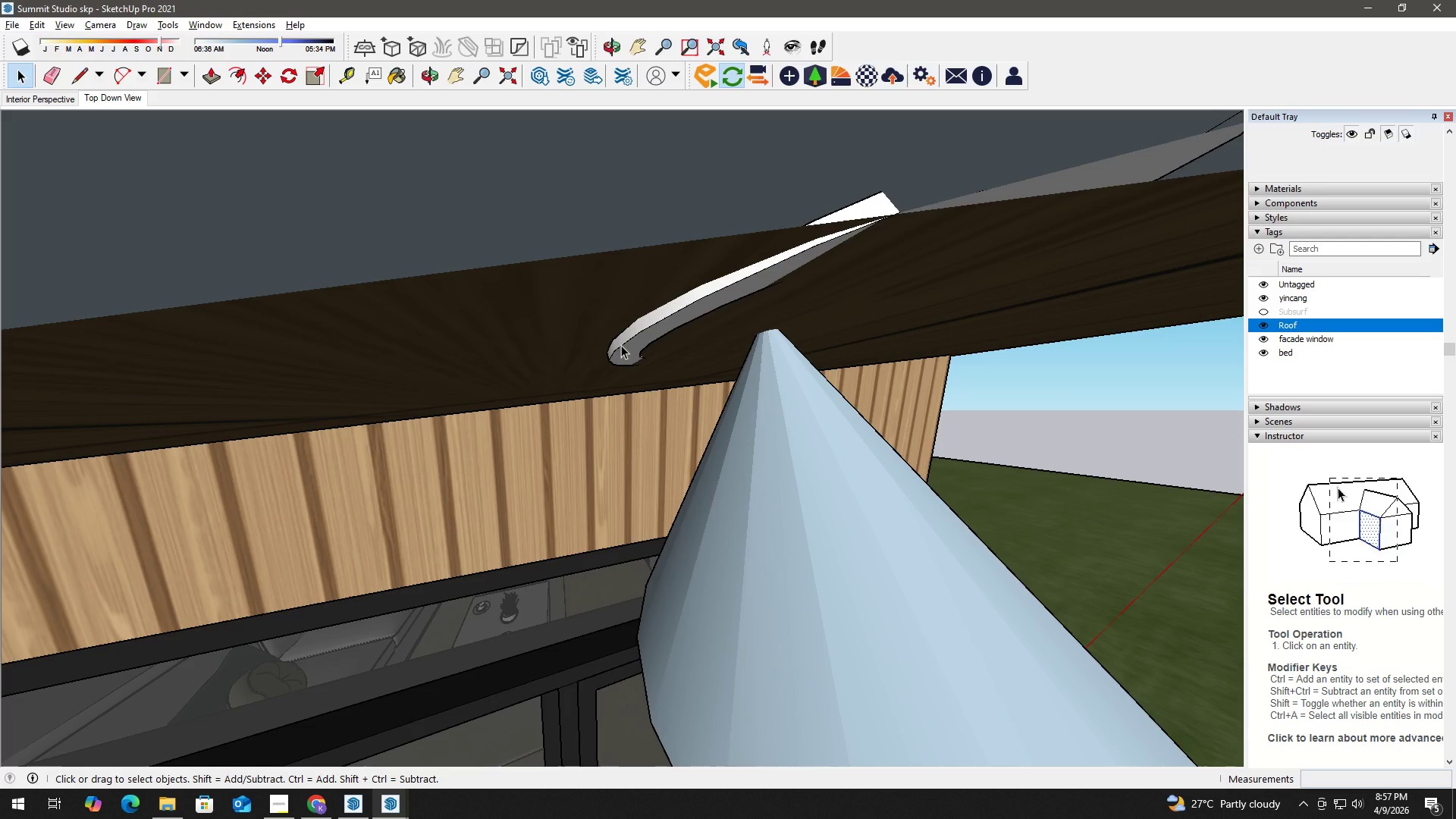 
left_click([609, 344])
 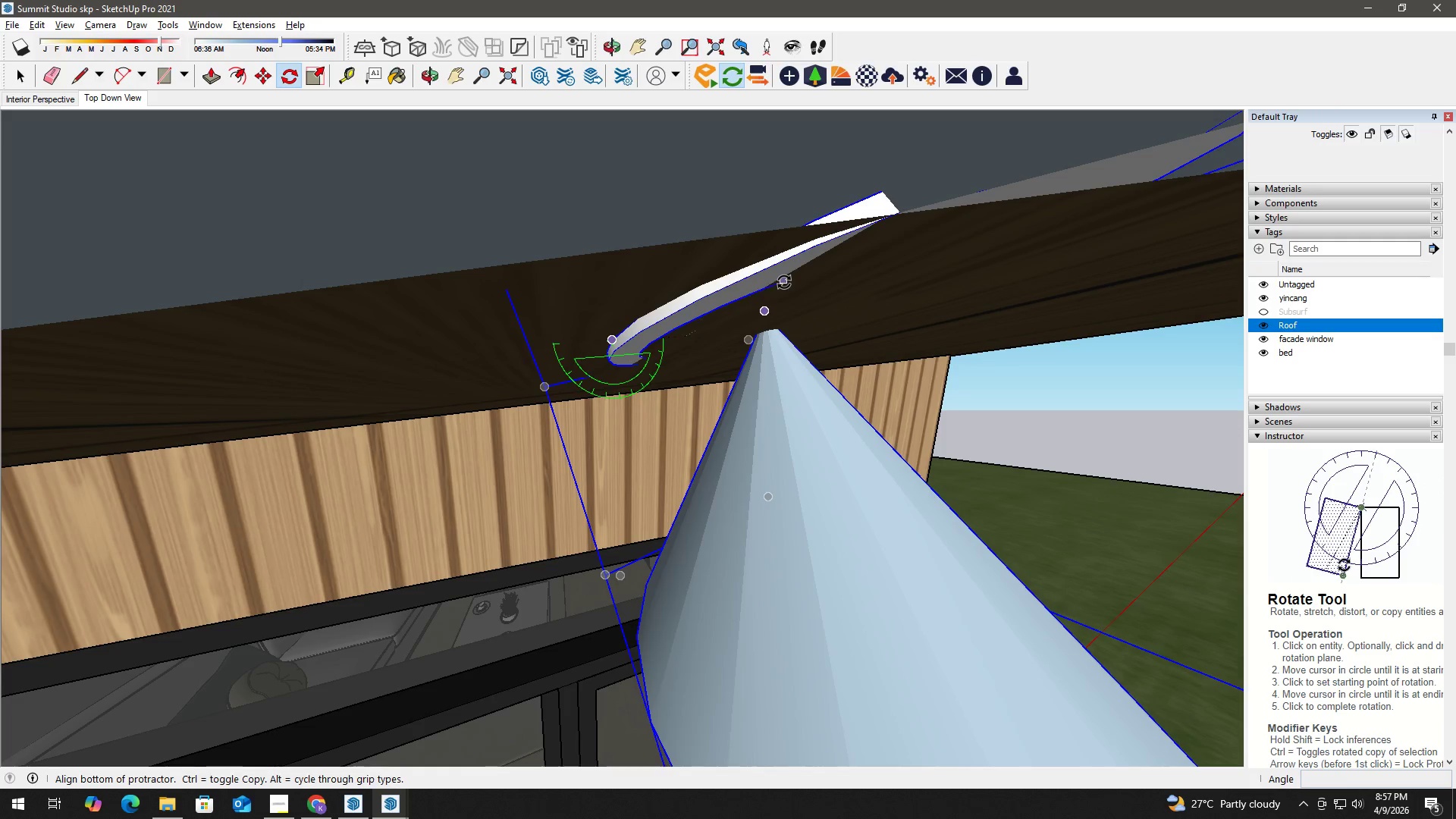 
hold_key(key=ShiftLeft, duration=1.5)
 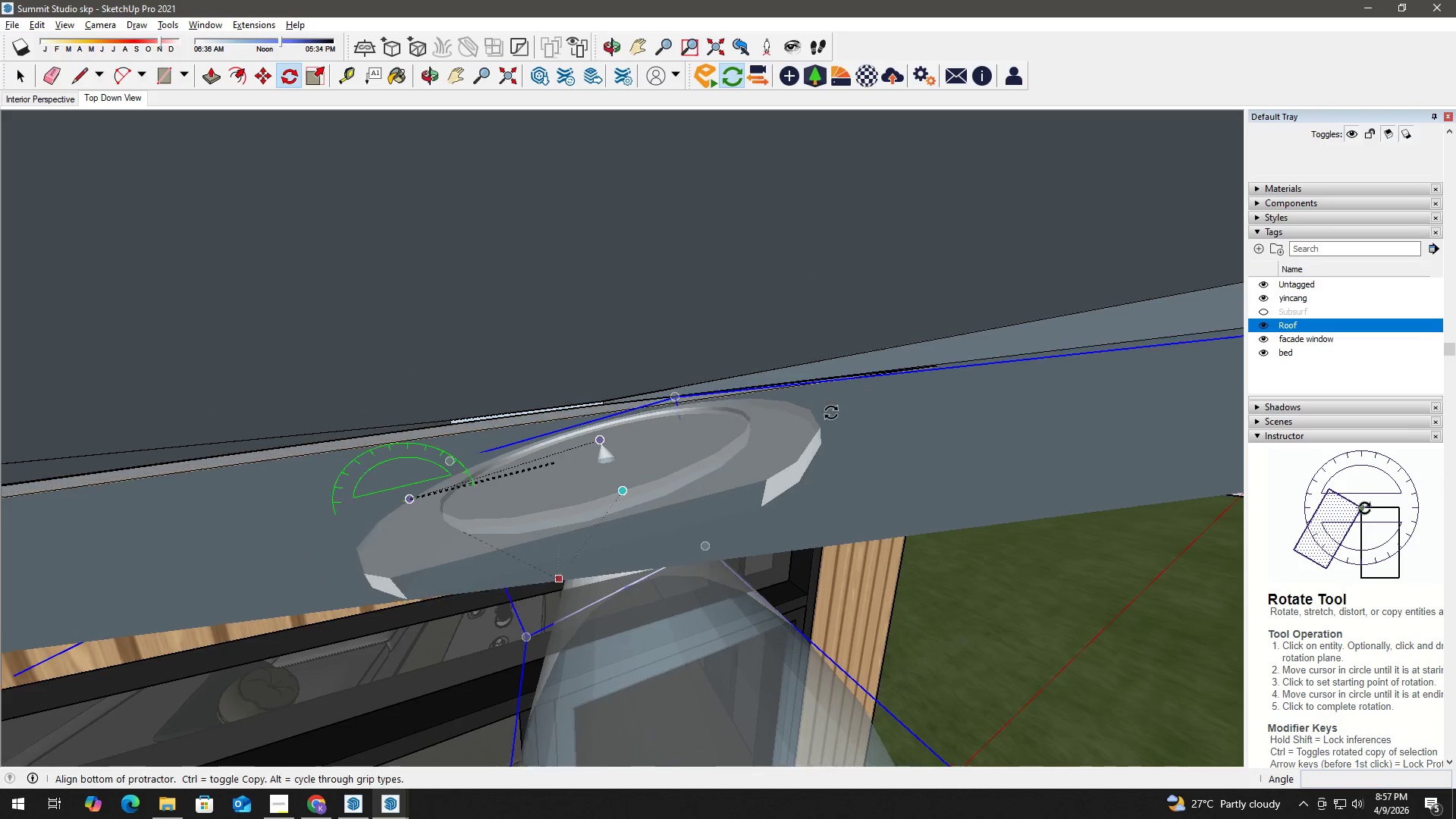 
hold_key(key=ShiftLeft, duration=0.62)
 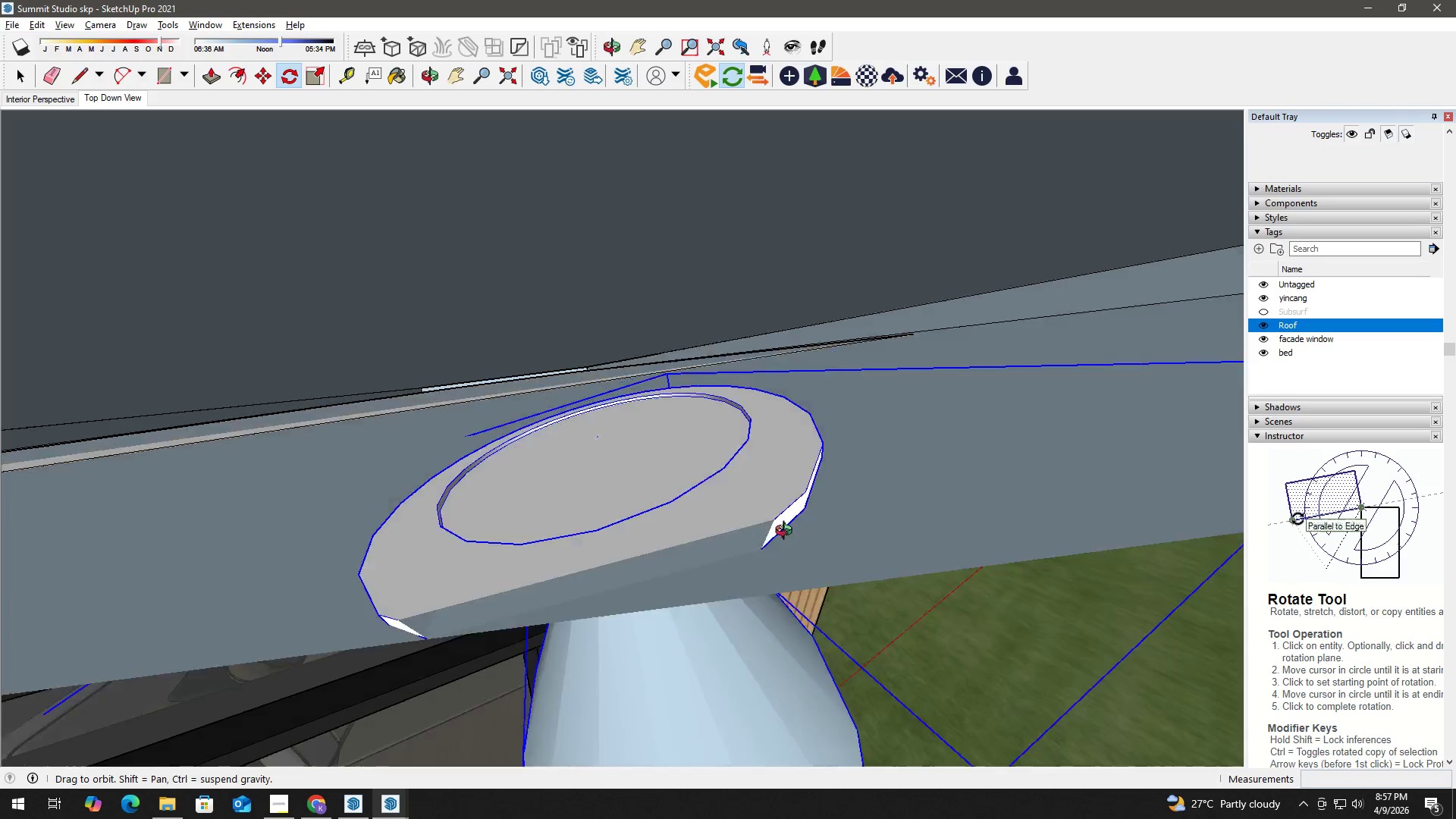 
wait(8.56)
 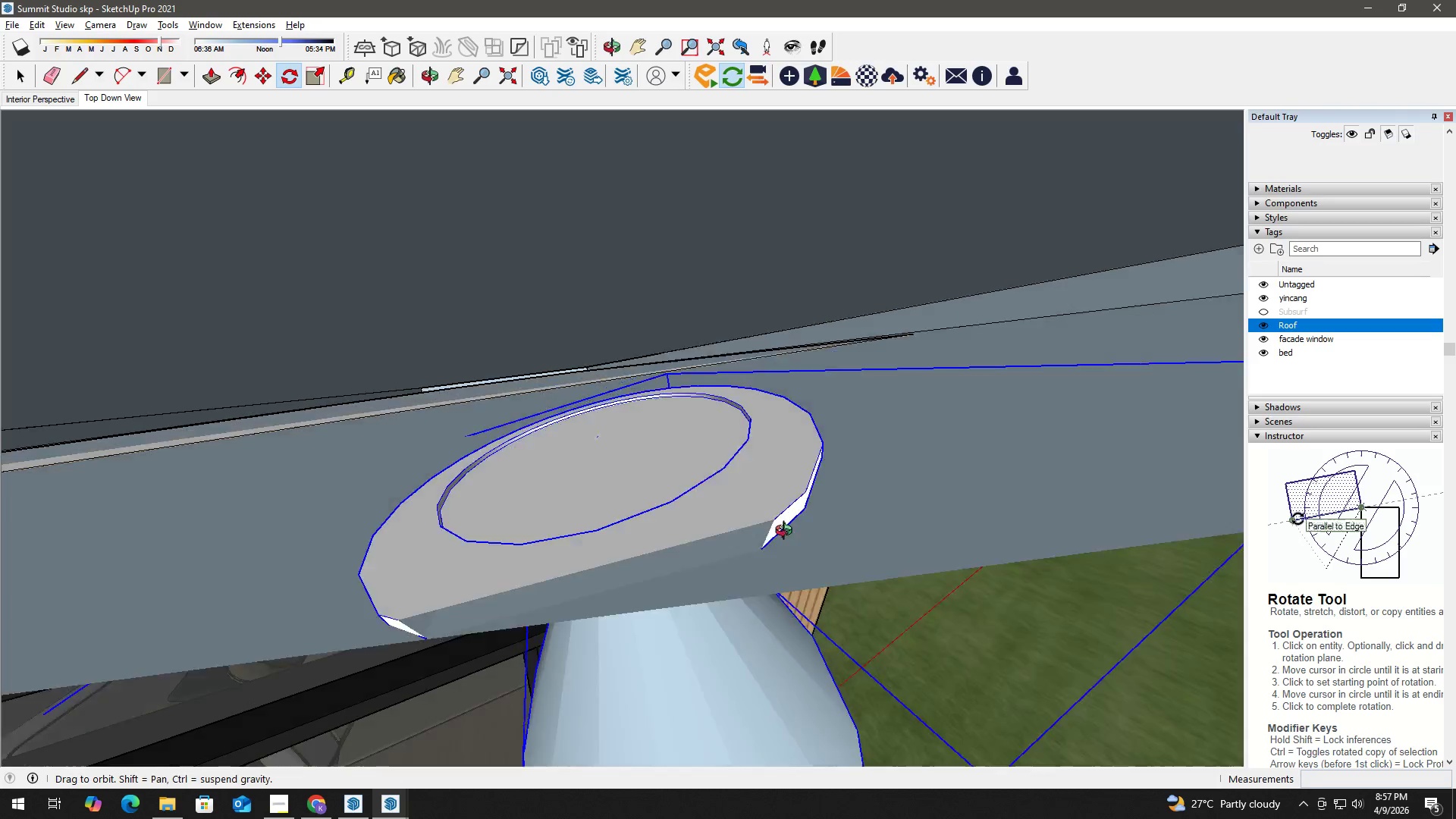 
left_click([731, 377])
 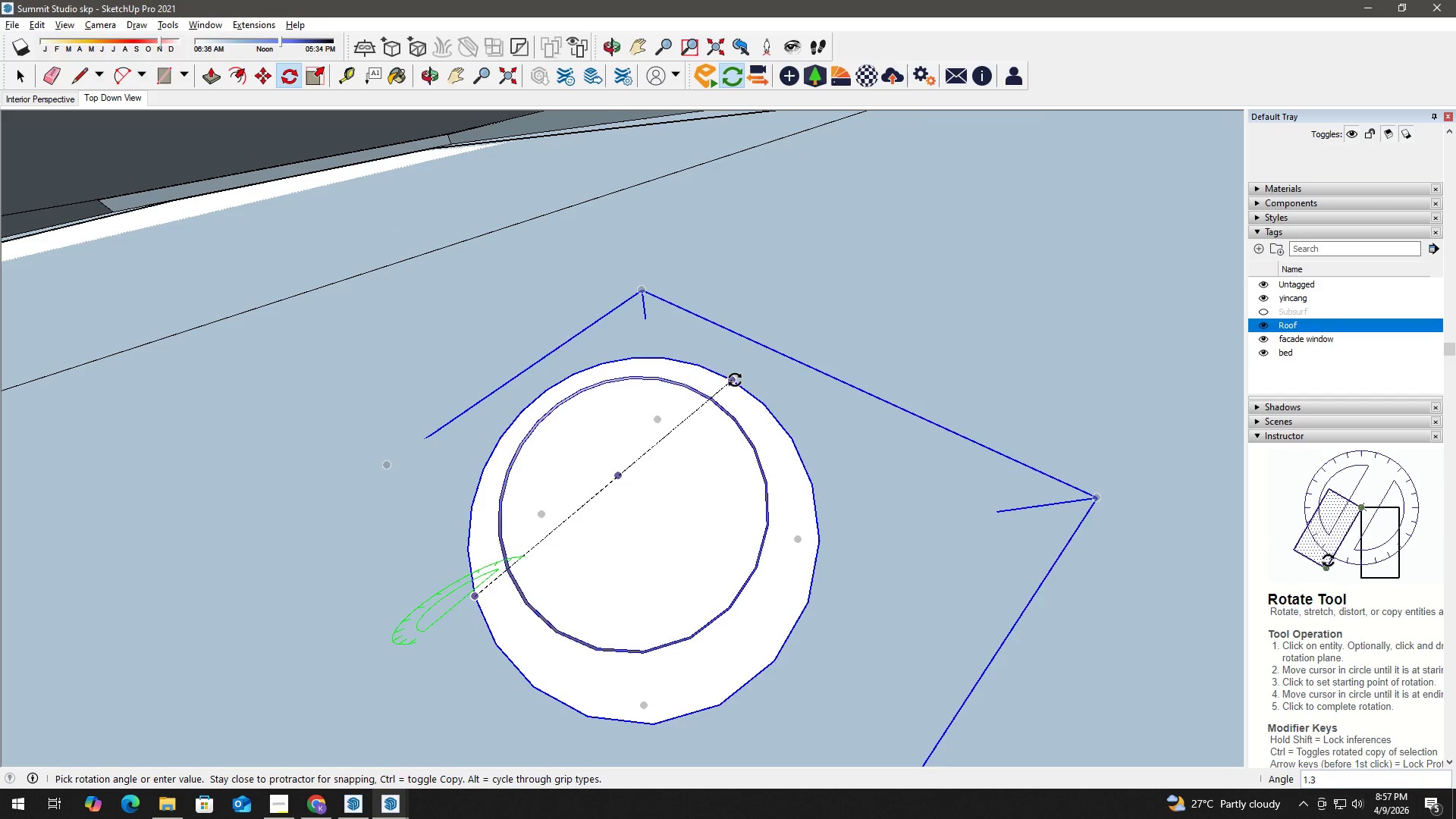 
hold_key(key=ShiftLeft, duration=1.5)
 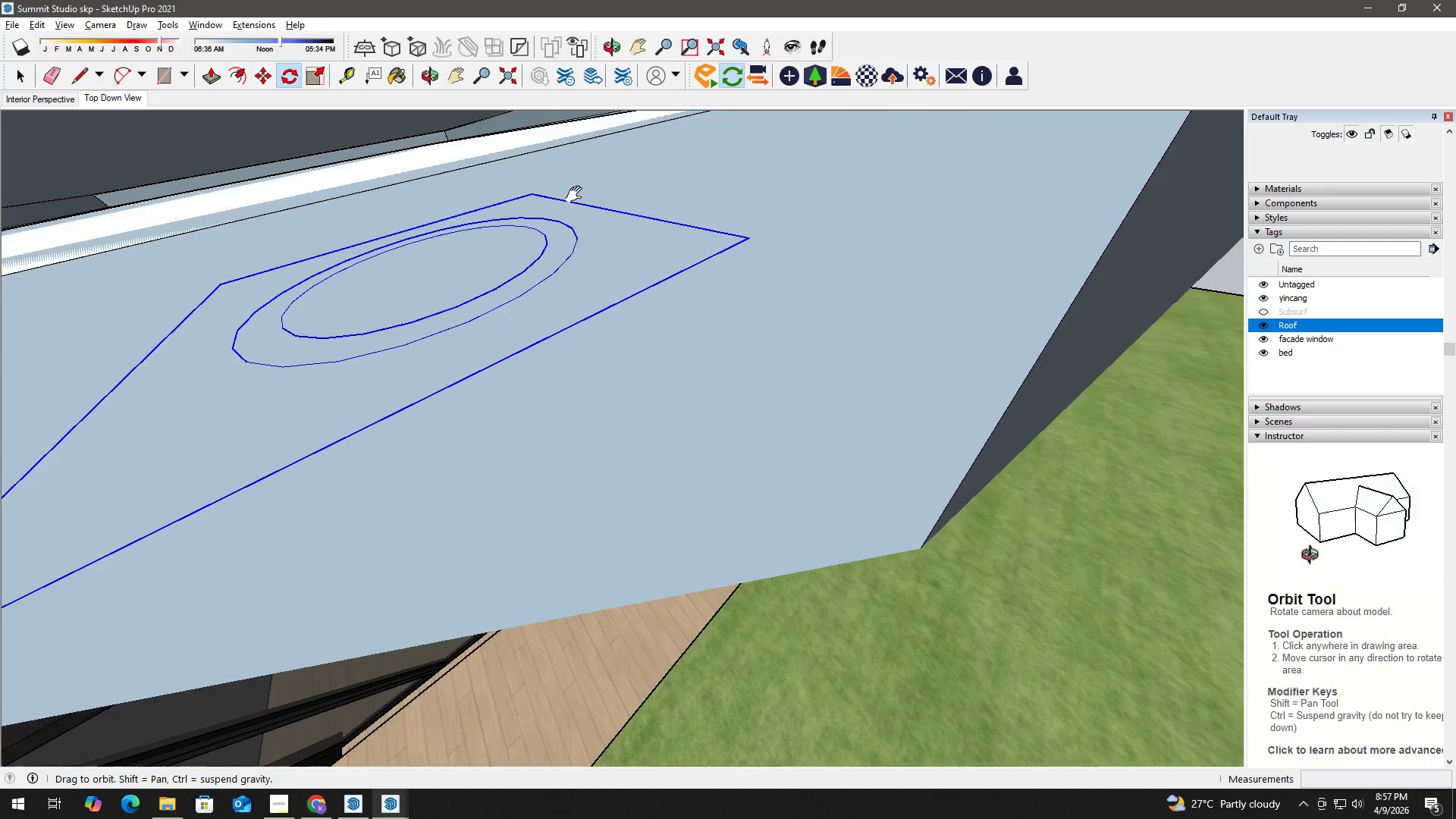 
hold_key(key=ShiftLeft, duration=0.8)
 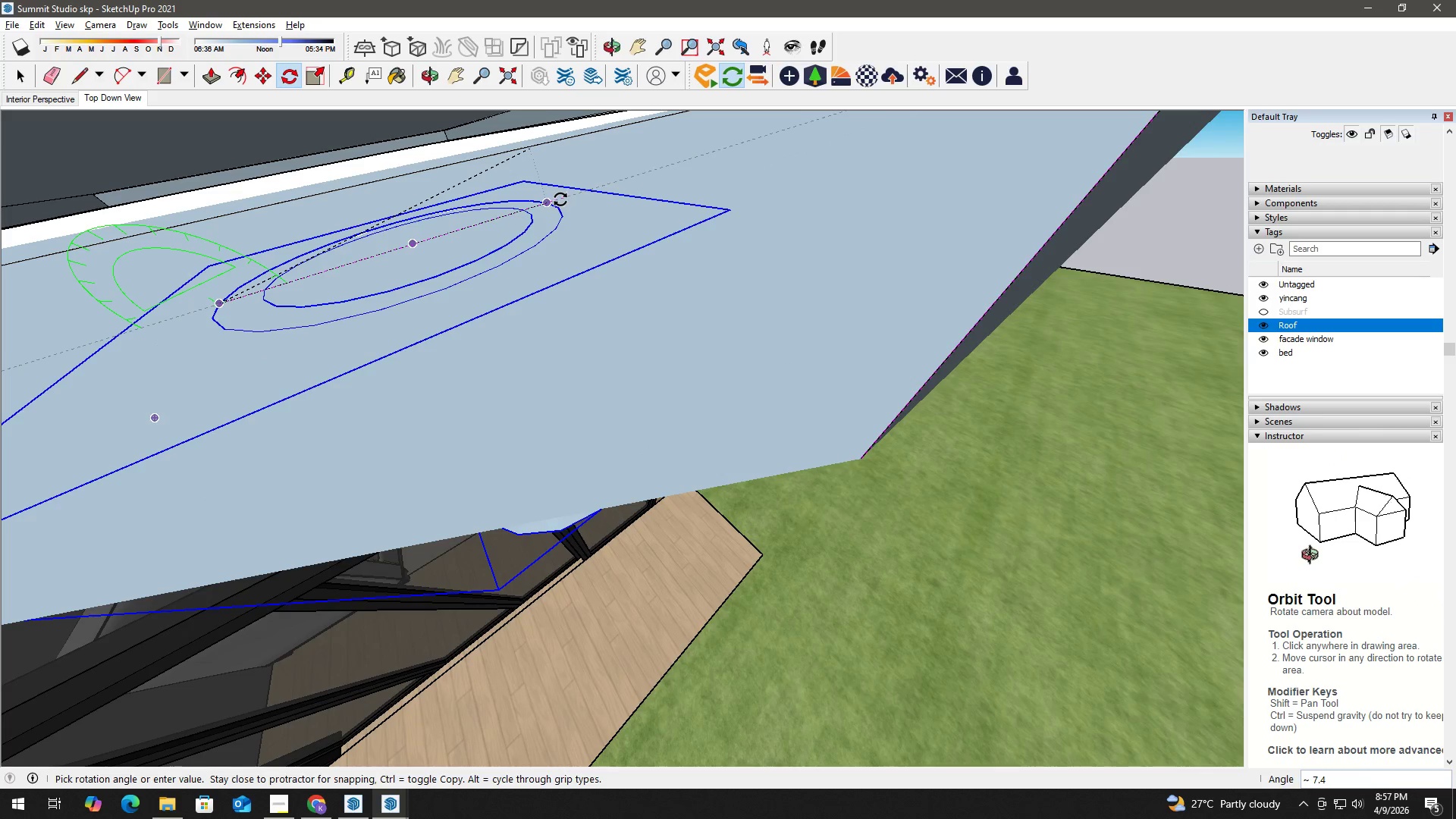 
hold_key(key=ShiftLeft, duration=24.19)
left_click([560, 199])
 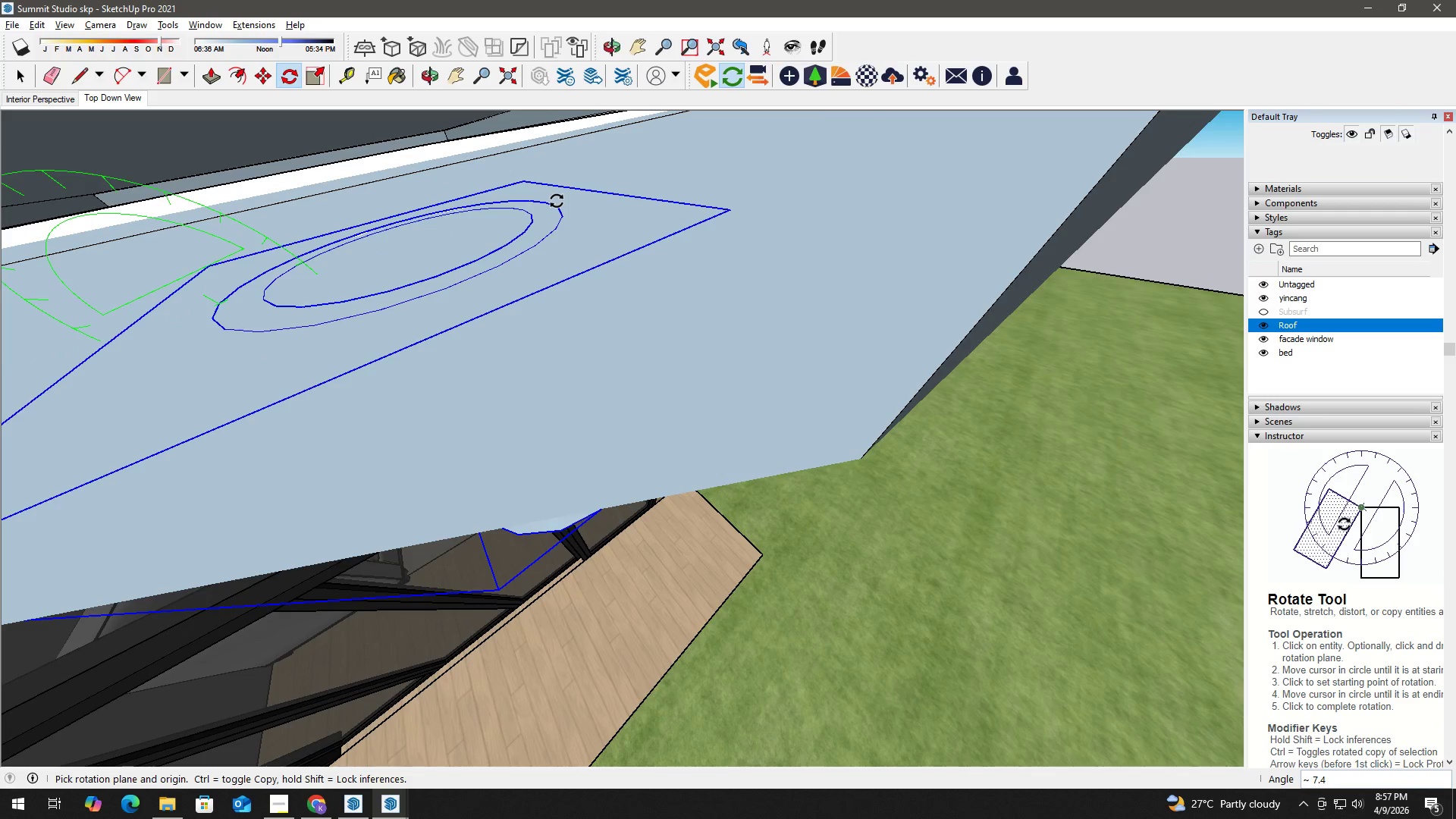 
key(Space)
 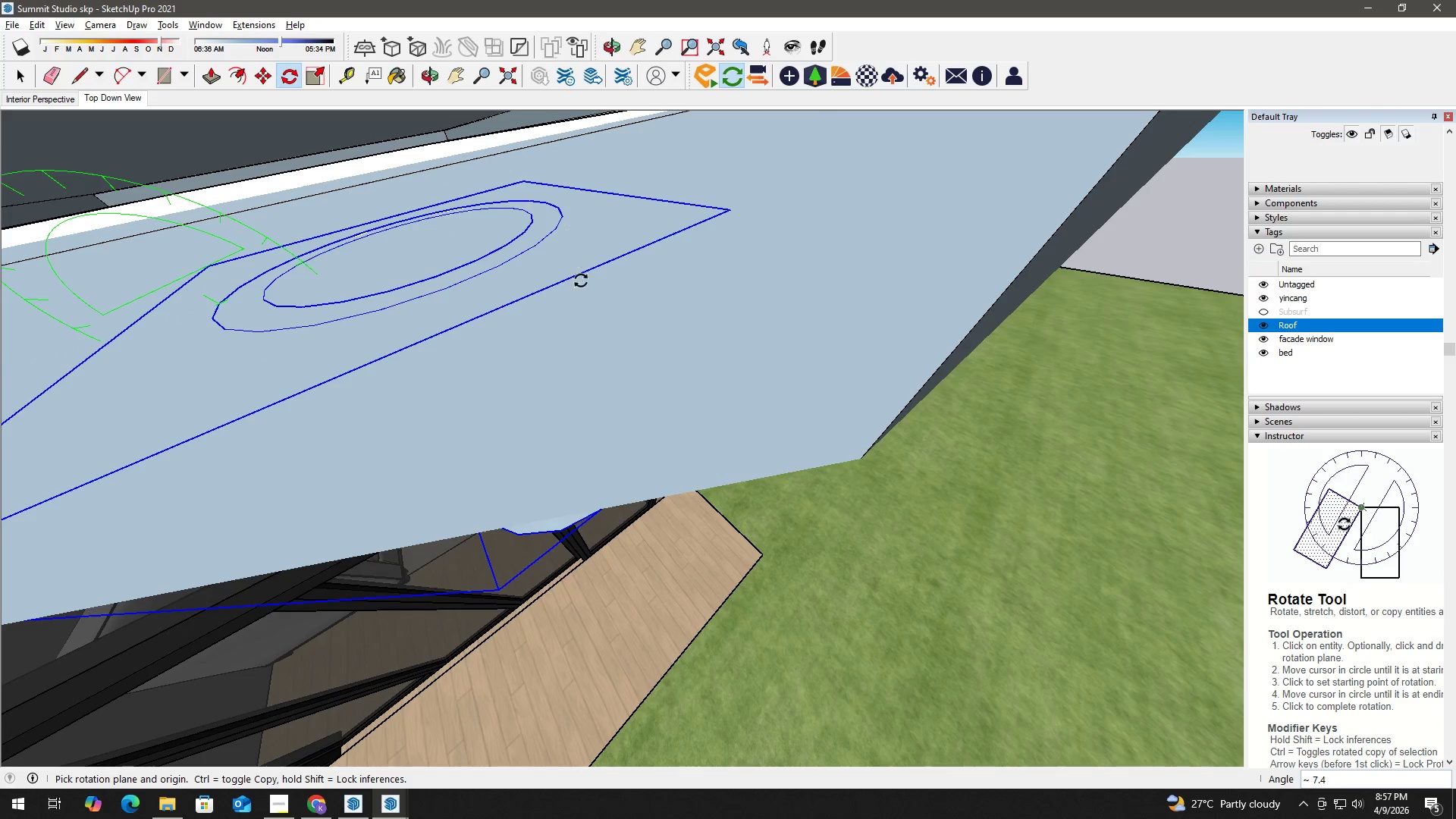 
scroll: coordinate [626, 382], scroll_direction: down, amount: 46.0
 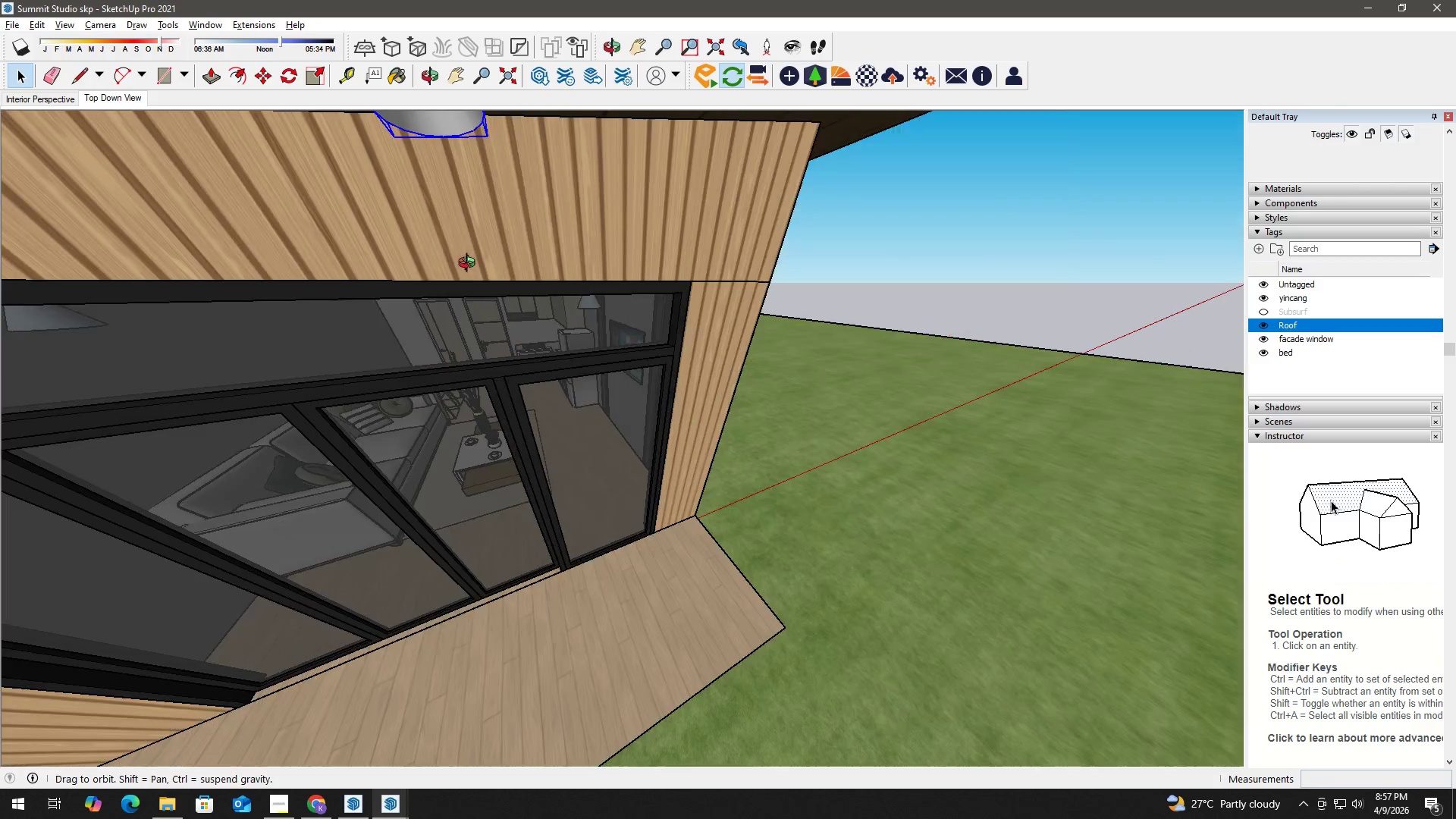 
key(H)
 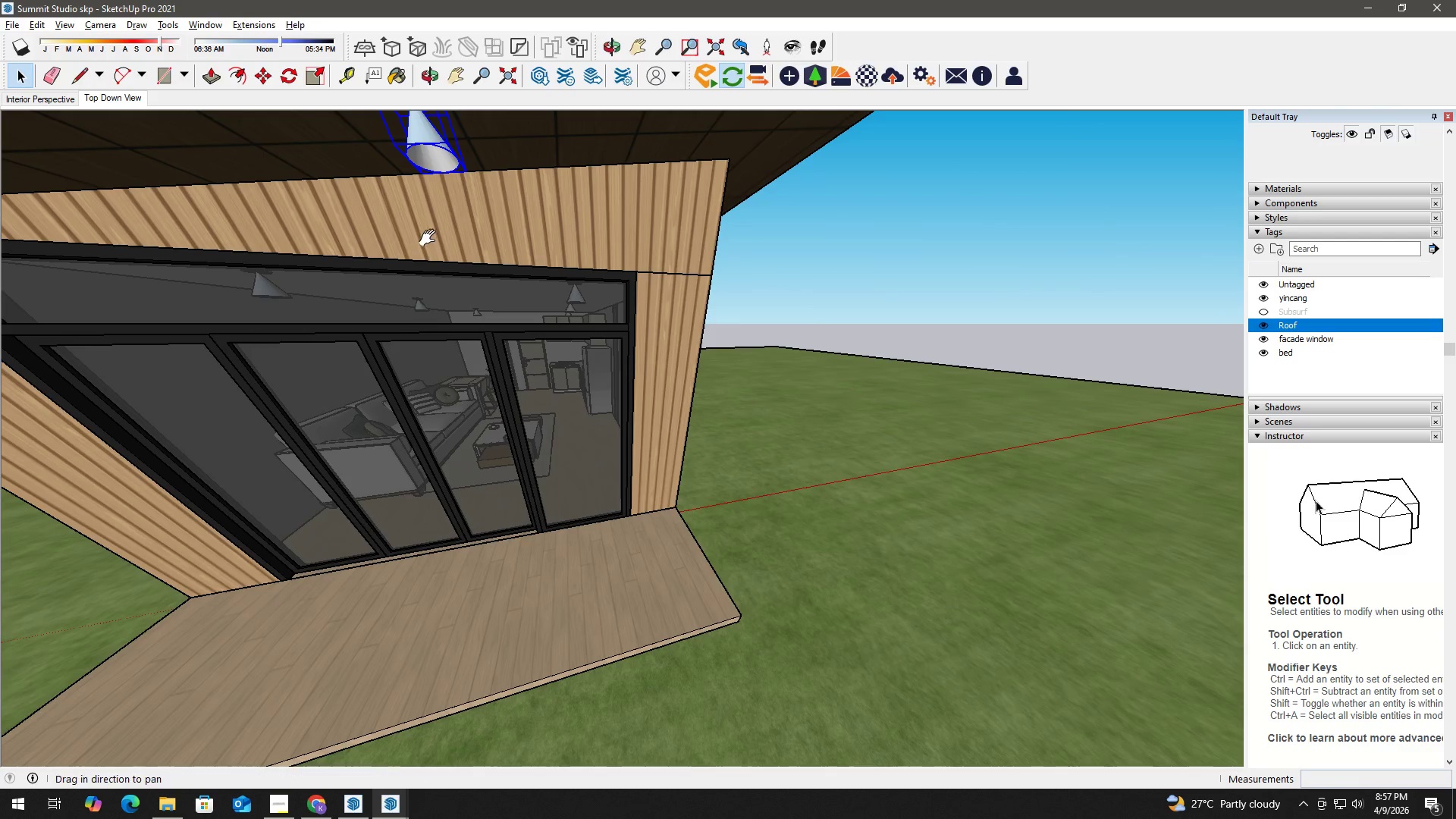 
scroll: coordinate [466, 265], scroll_direction: down, amount: 7.0
 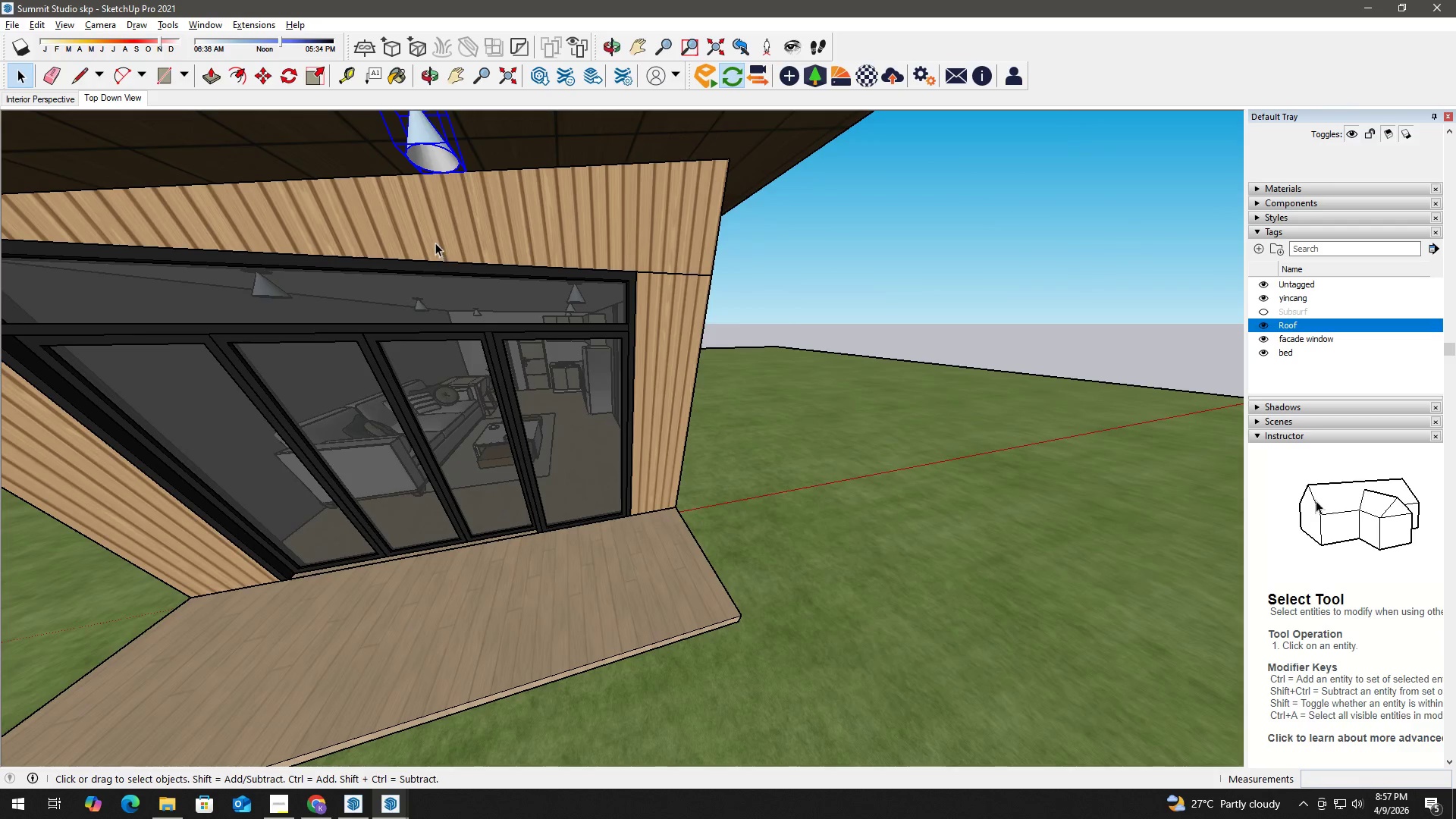 
left_click_drag(start_coordinate=[431, 238], to_coordinate=[554, 364])
 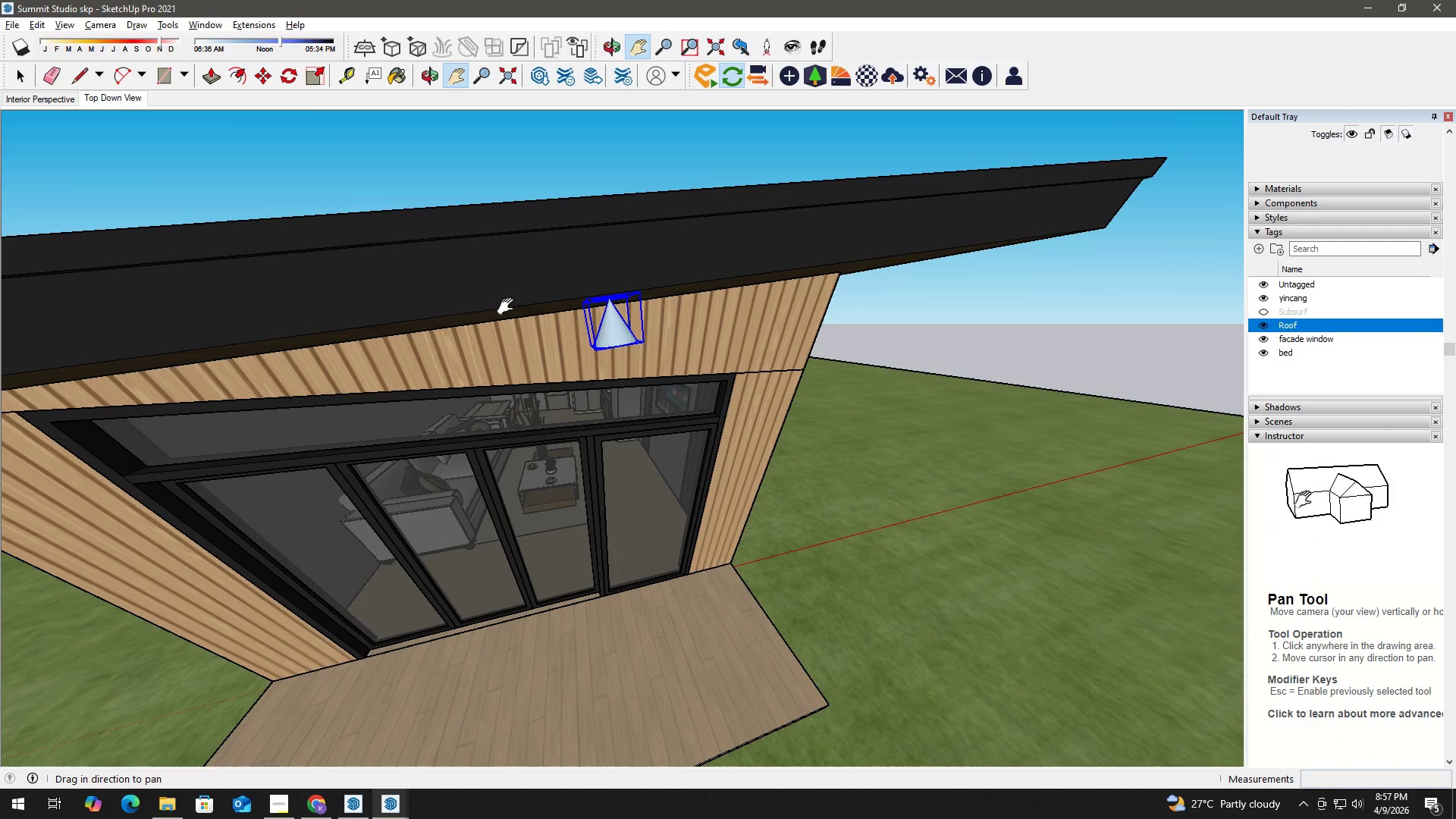 
scroll: coordinate [509, 306], scroll_direction: down, amount: 3.0
 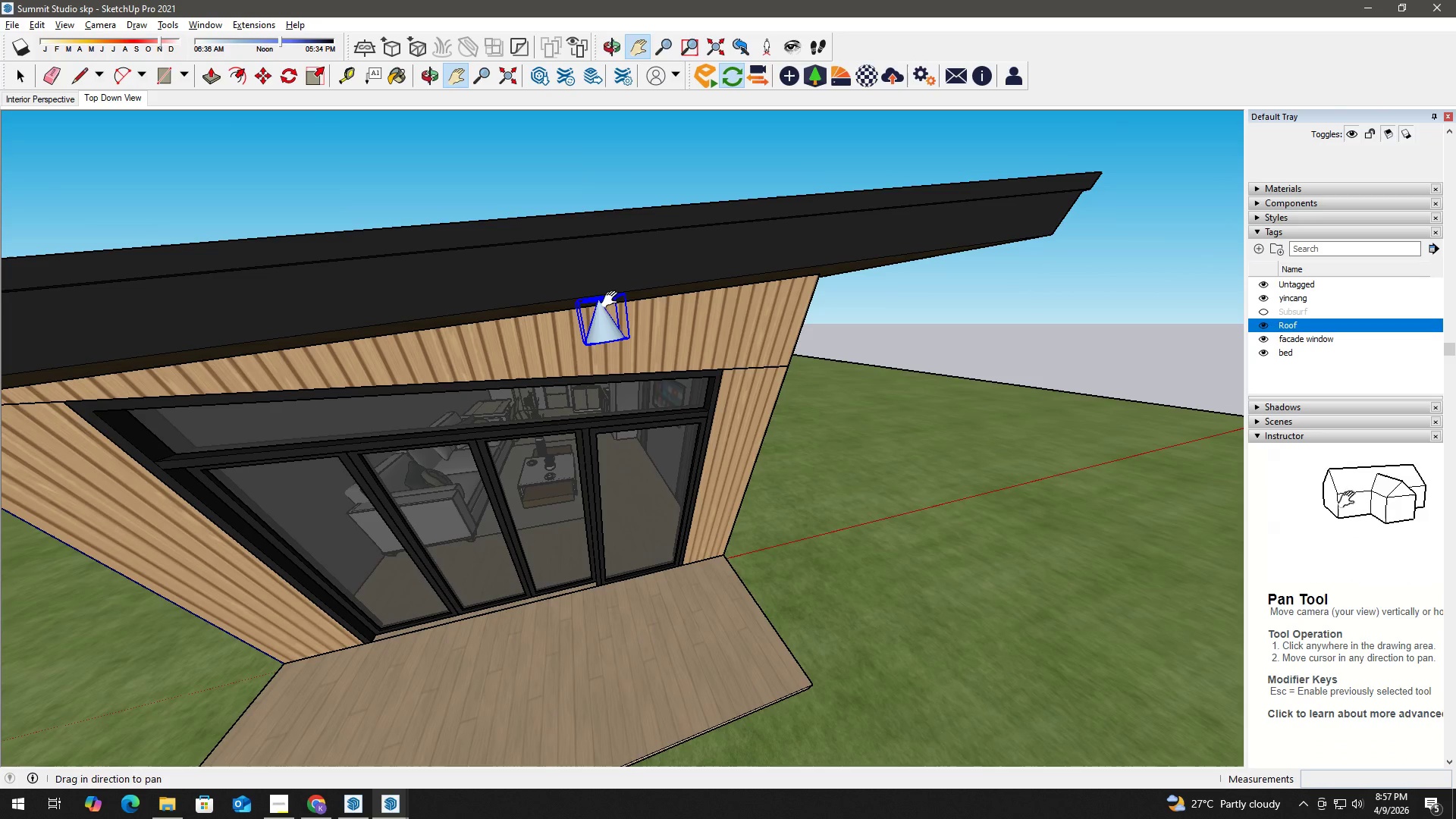 
key(M)
 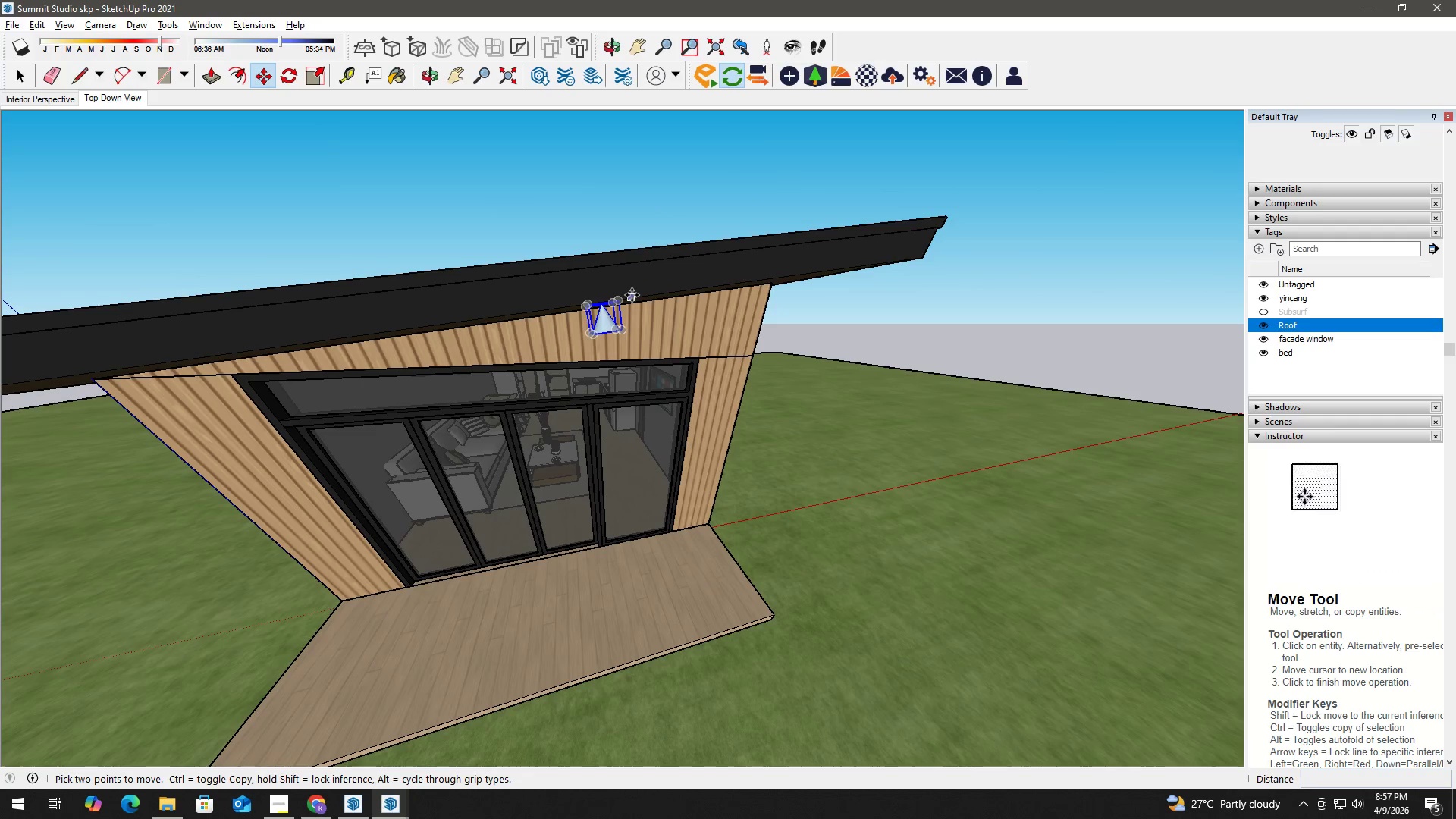 
scroll: coordinate [601, 322], scroll_direction: down, amount: 5.0
 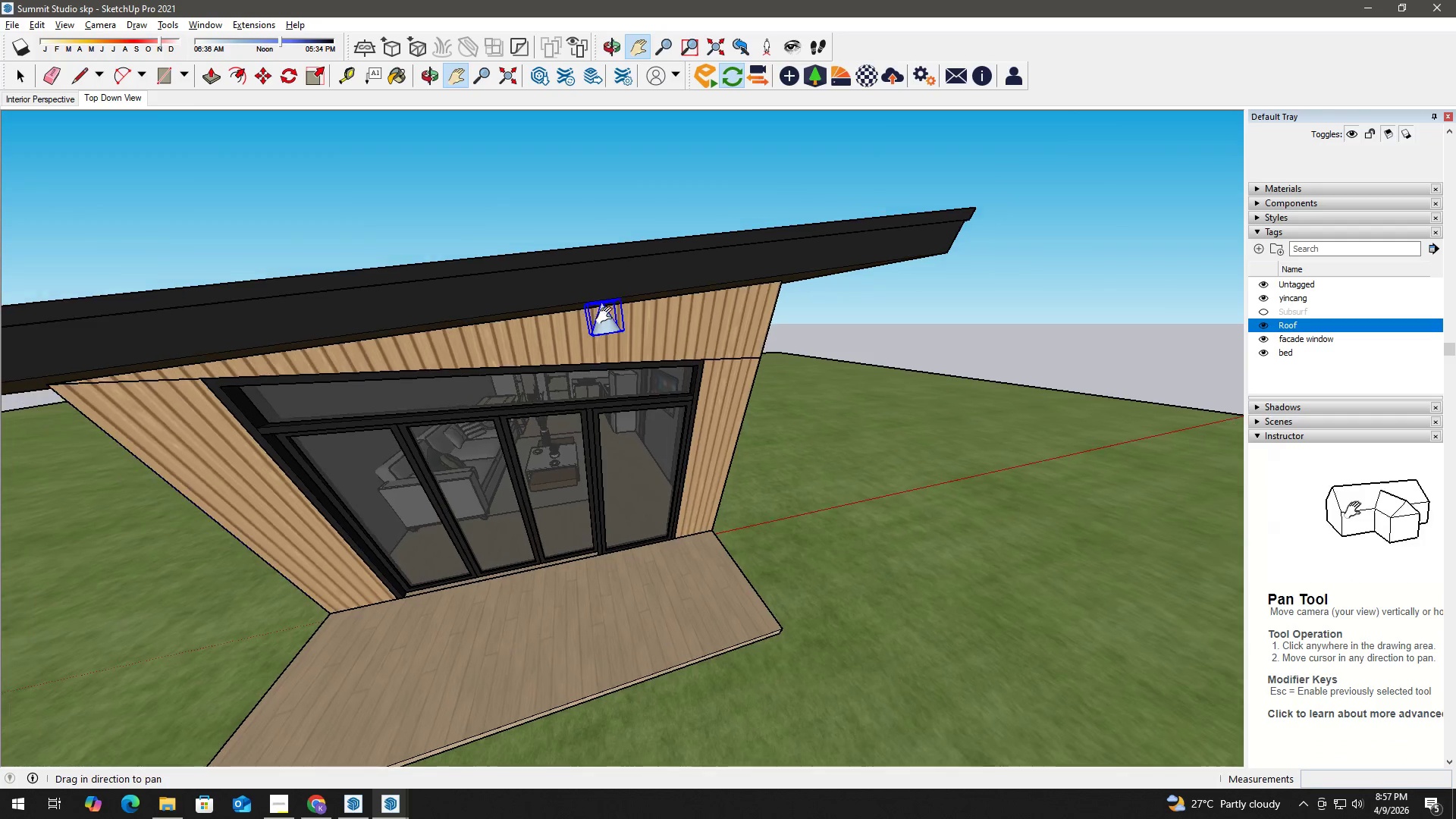 
key(Control+ControlLeft)
 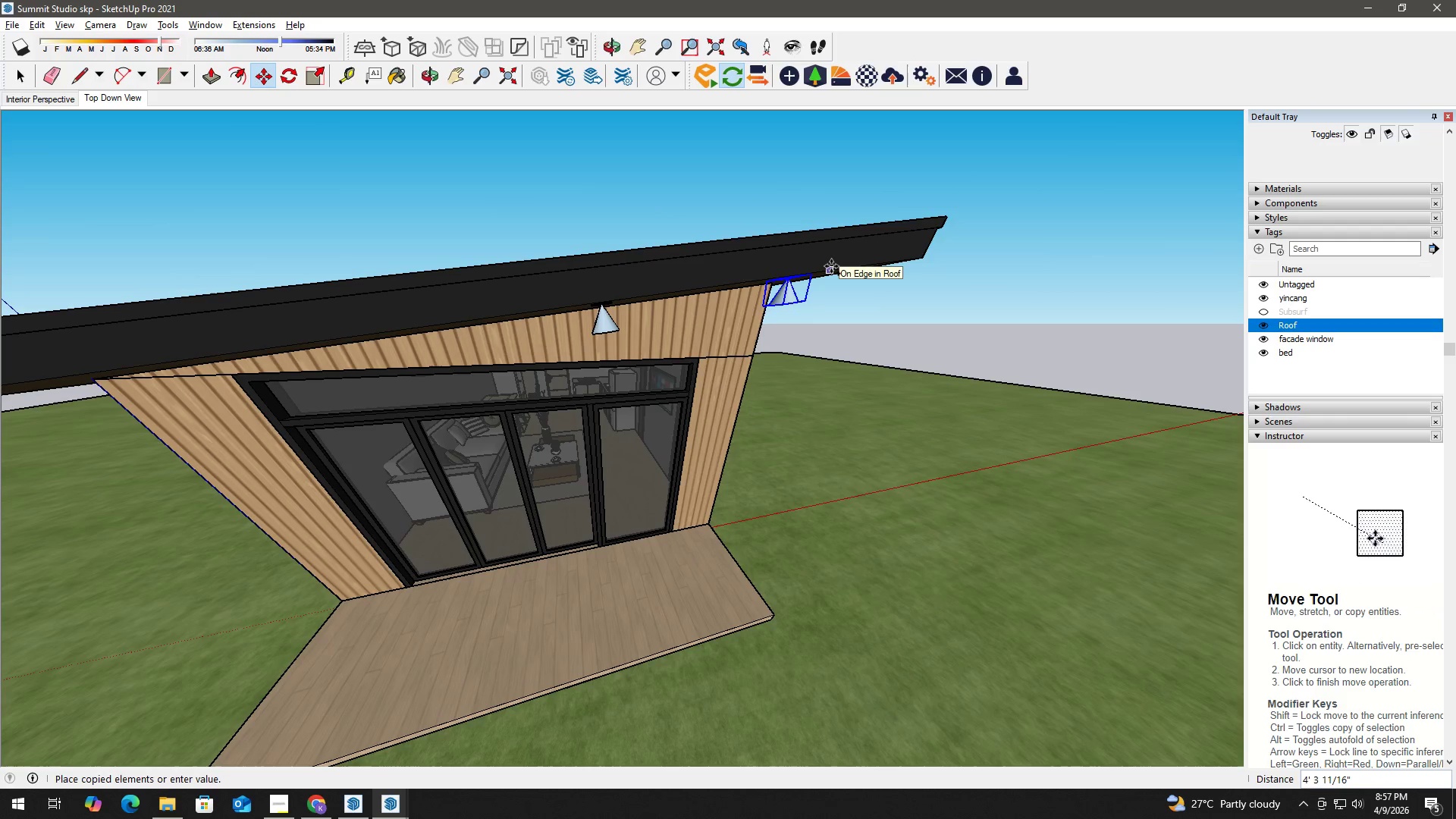 
left_click([831, 266])
 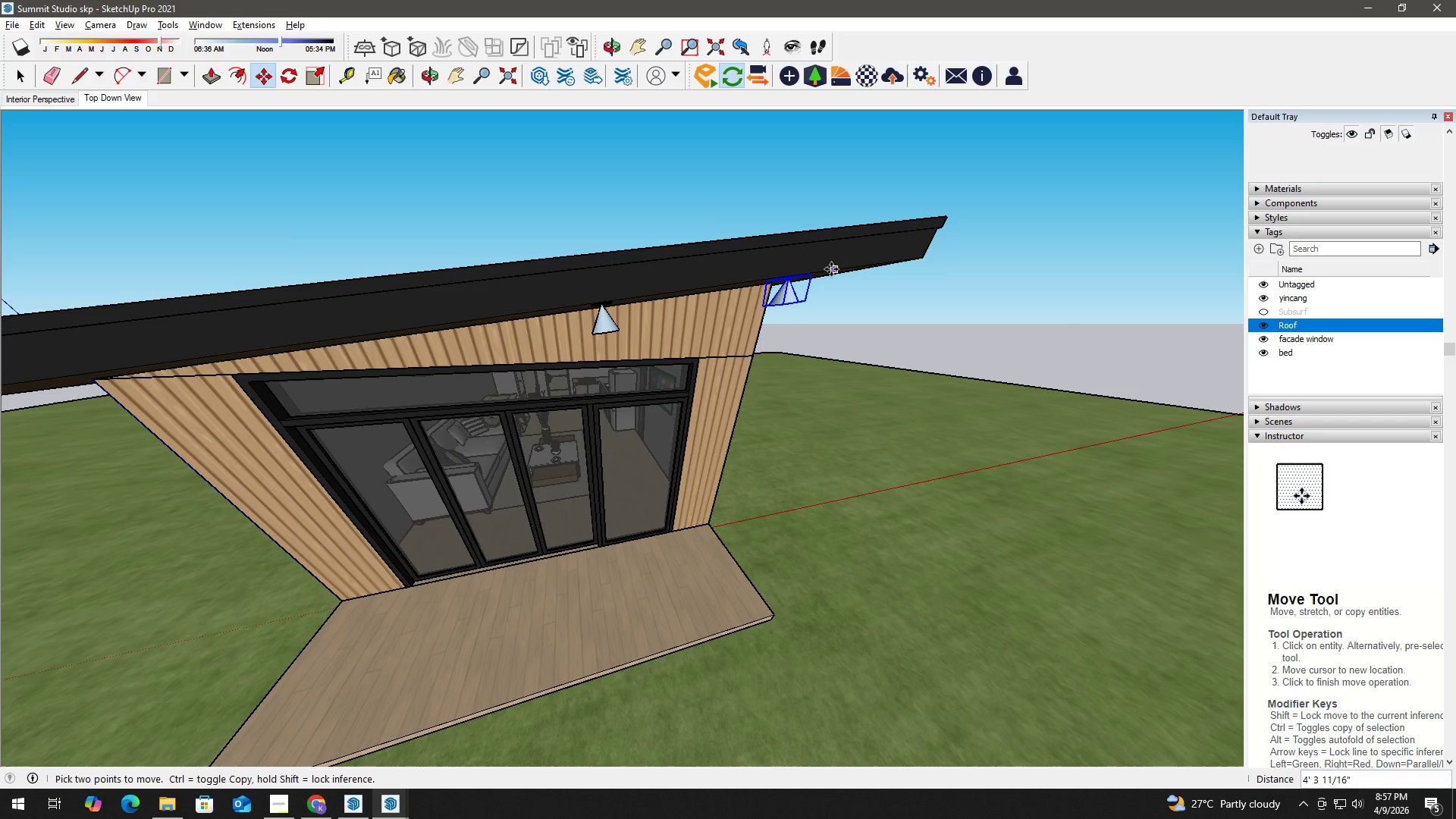 
left_click([831, 269])
 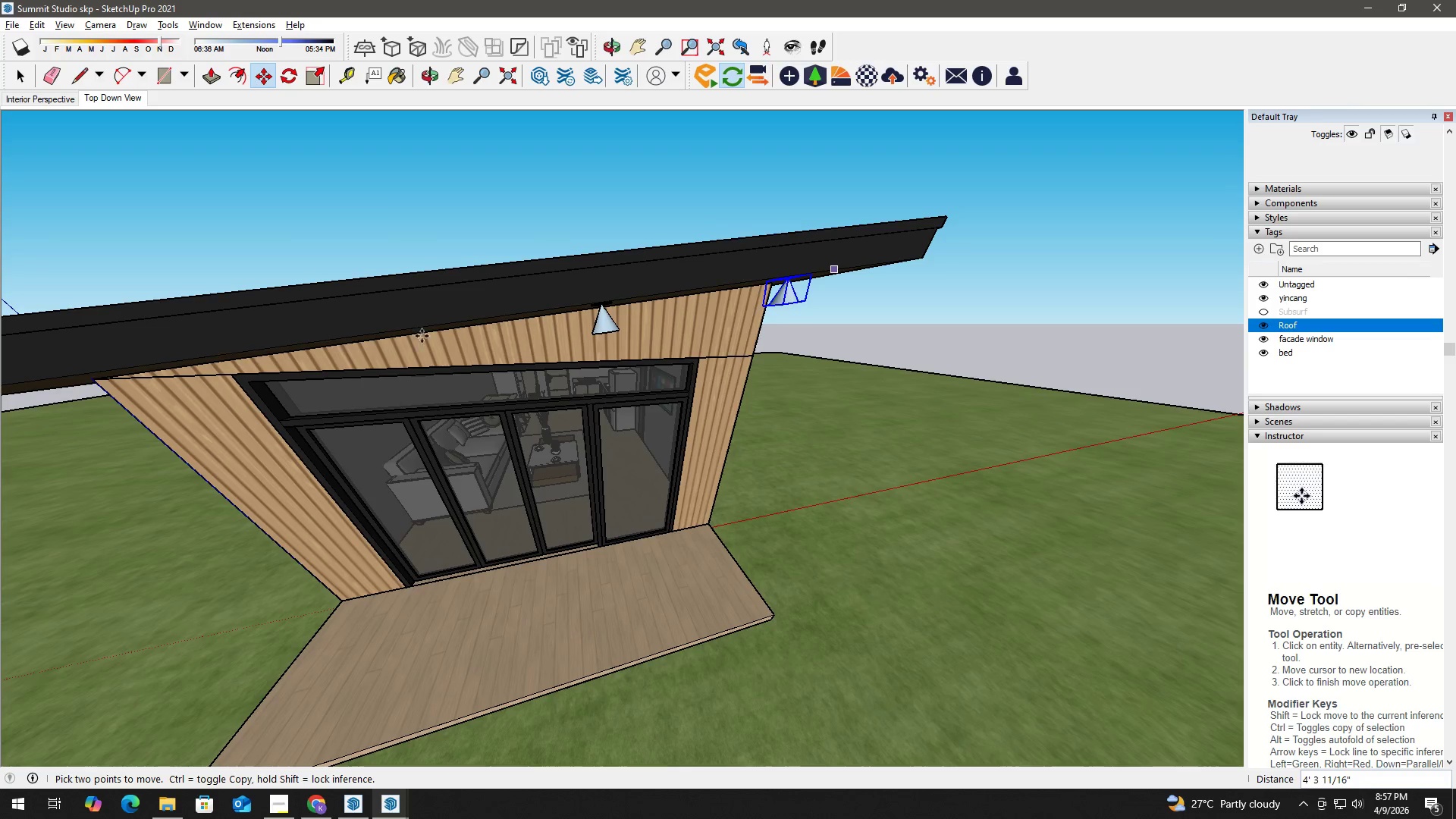 
key(Control+ControlLeft)
 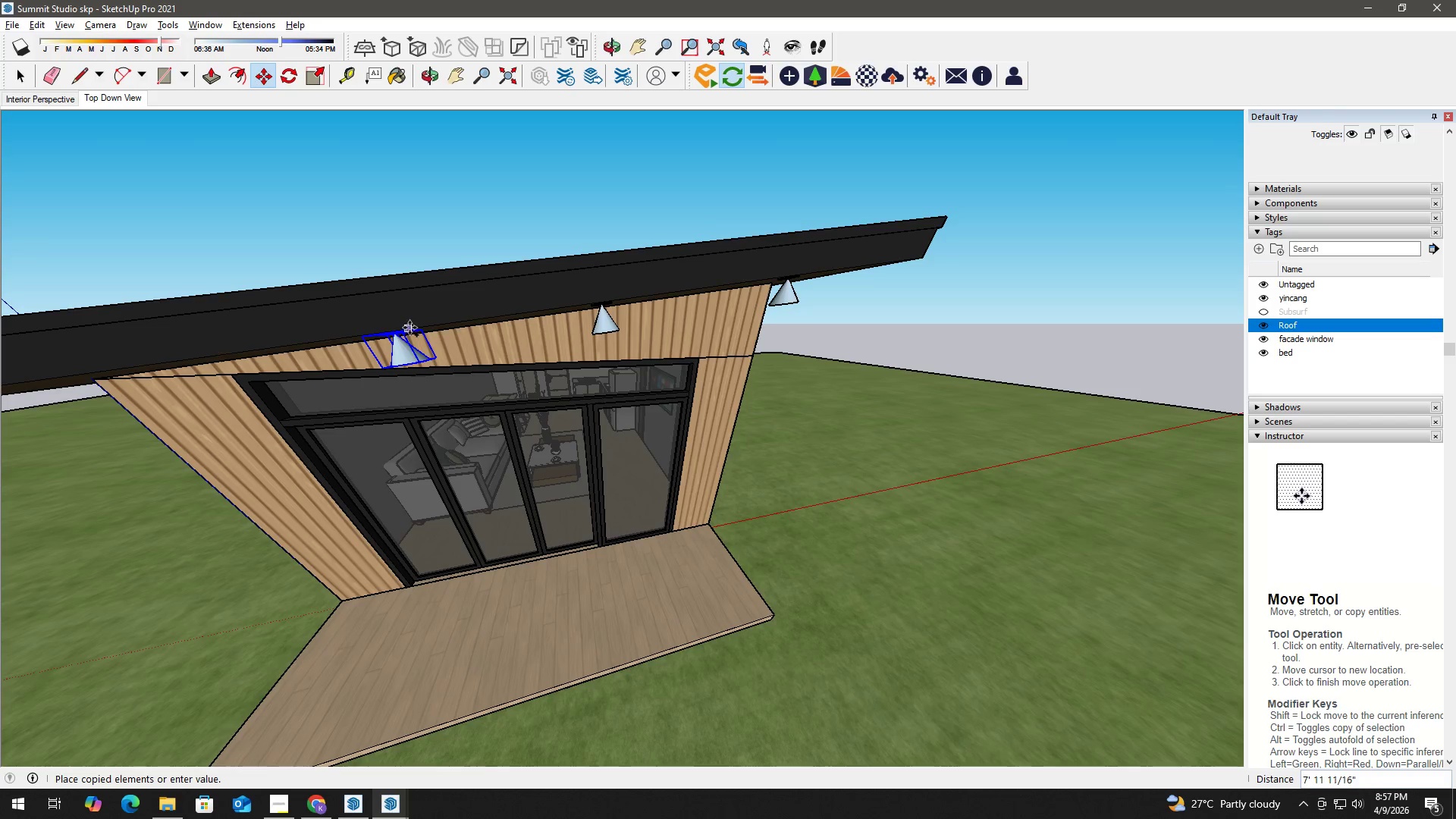 
left_click([412, 326])
 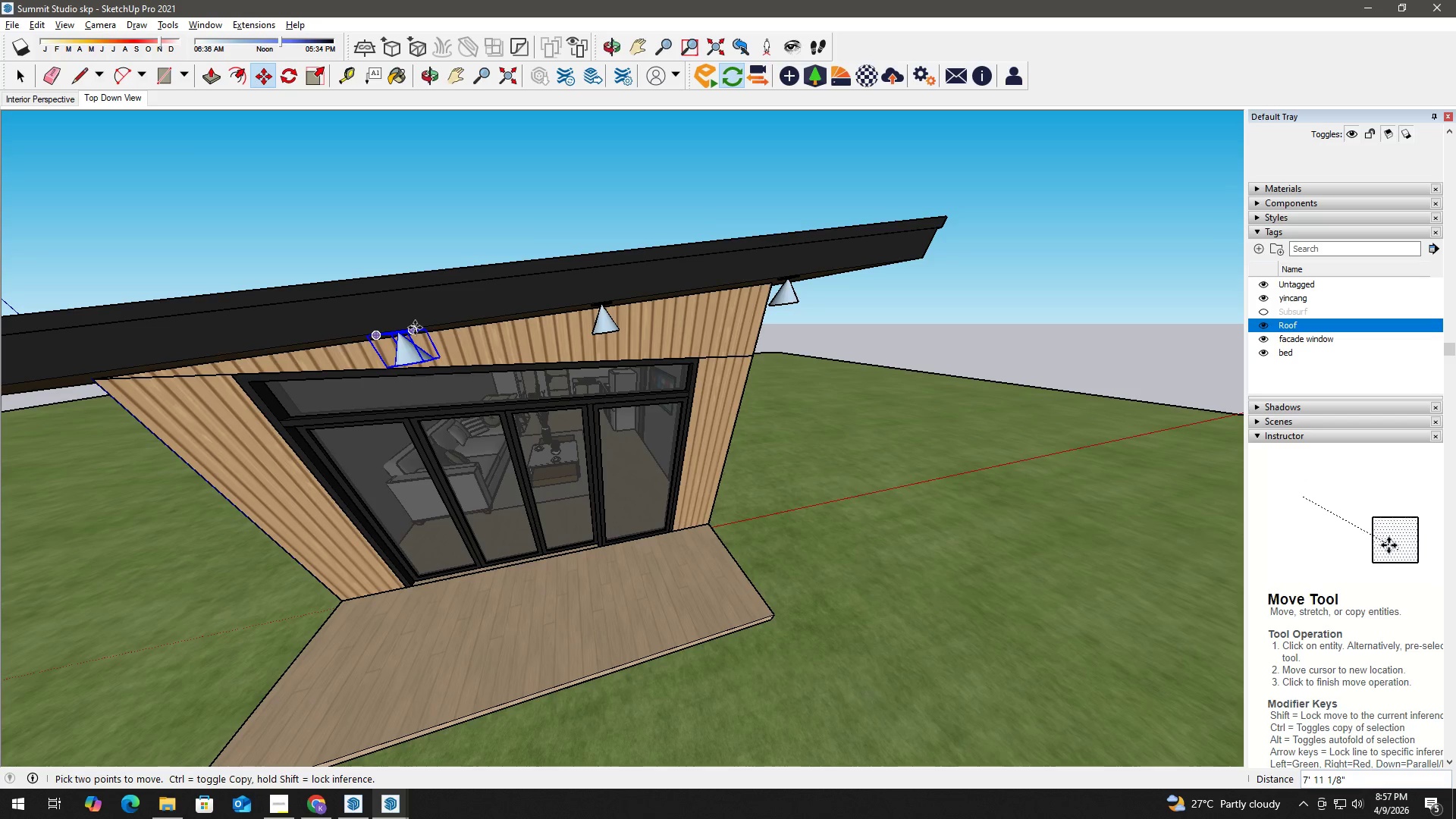 
scroll: coordinate [437, 323], scroll_direction: up, amount: 1.0
 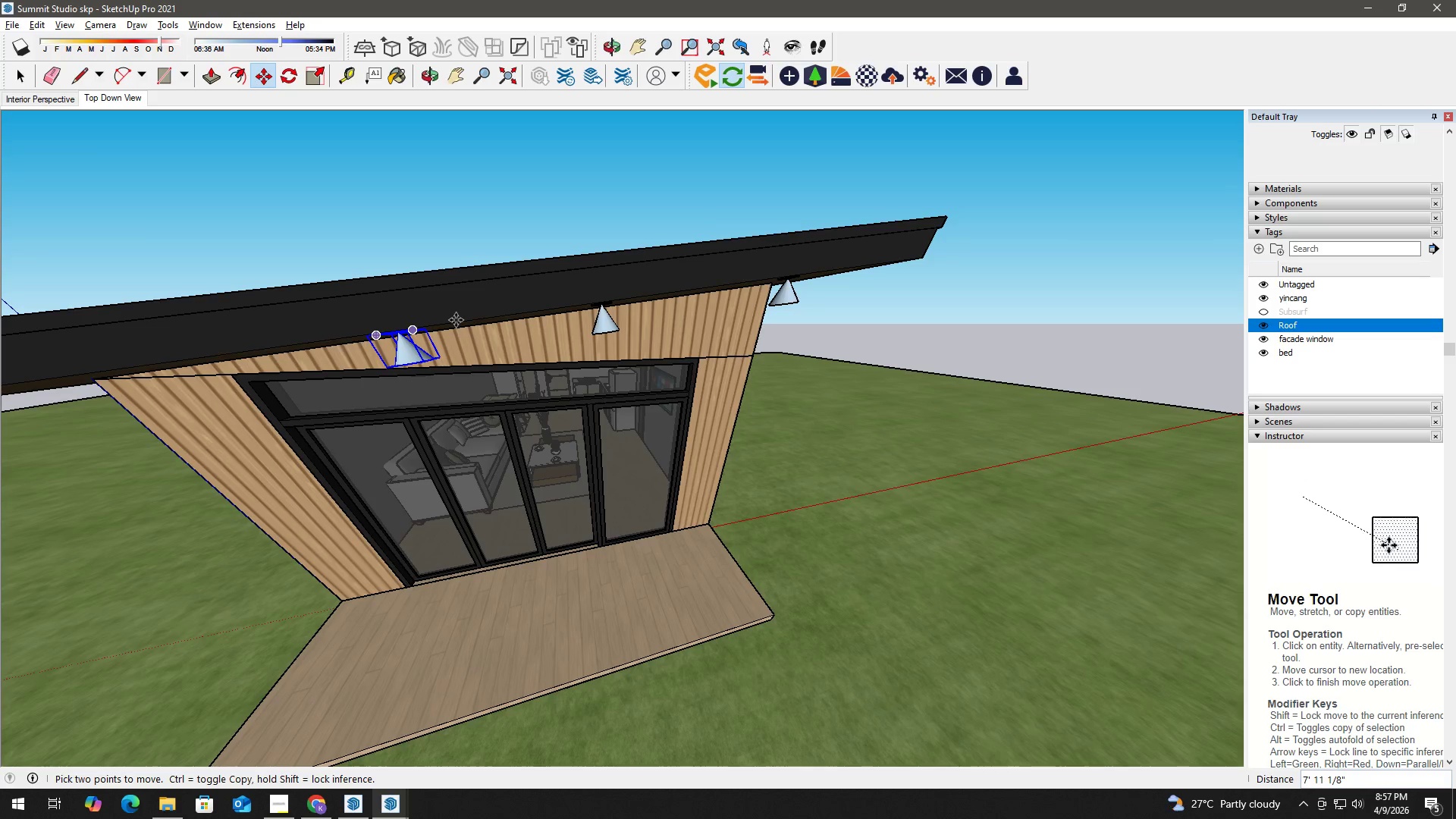 
left_click([456, 320])
 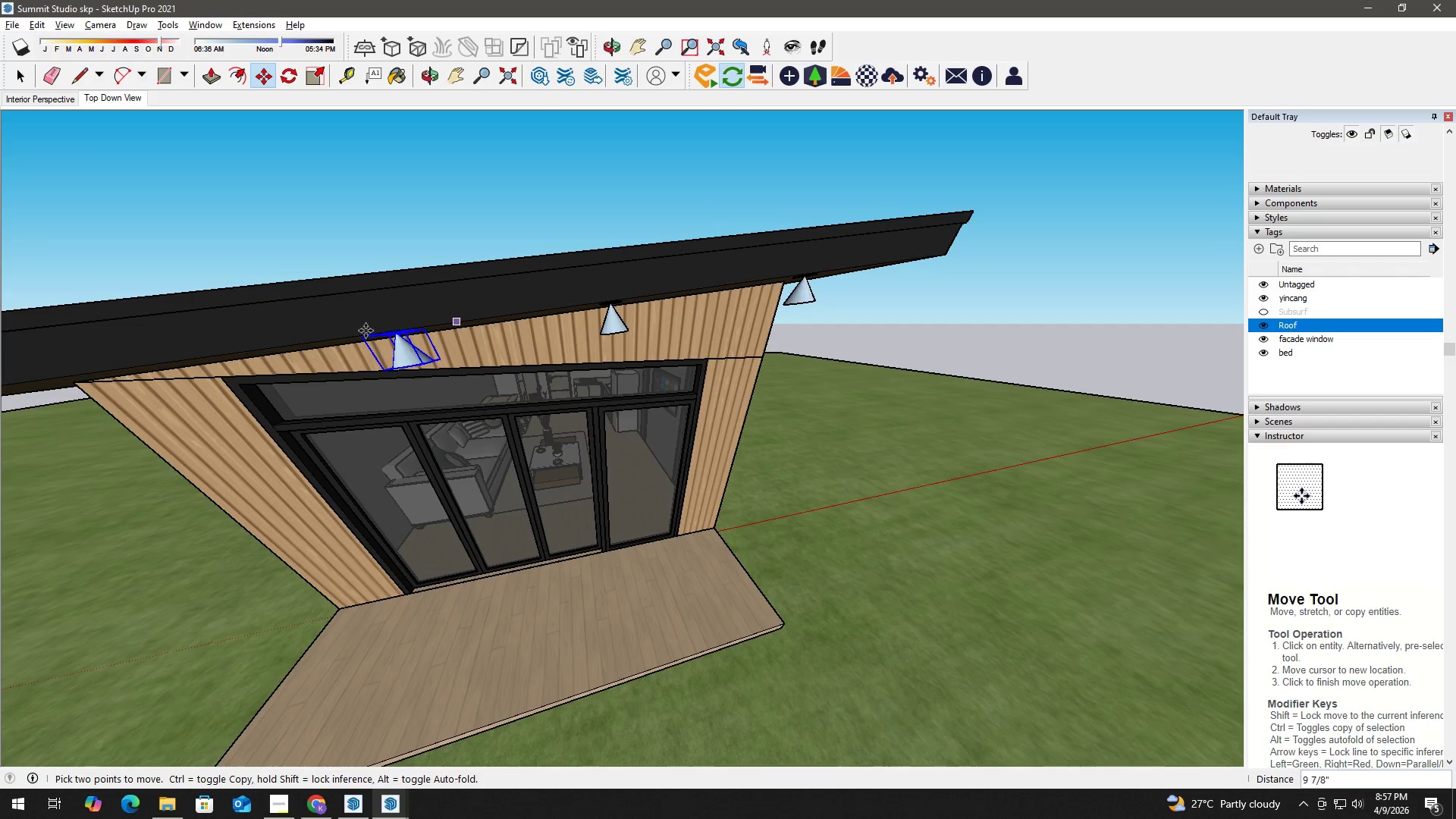 
key(Control+ControlLeft)
 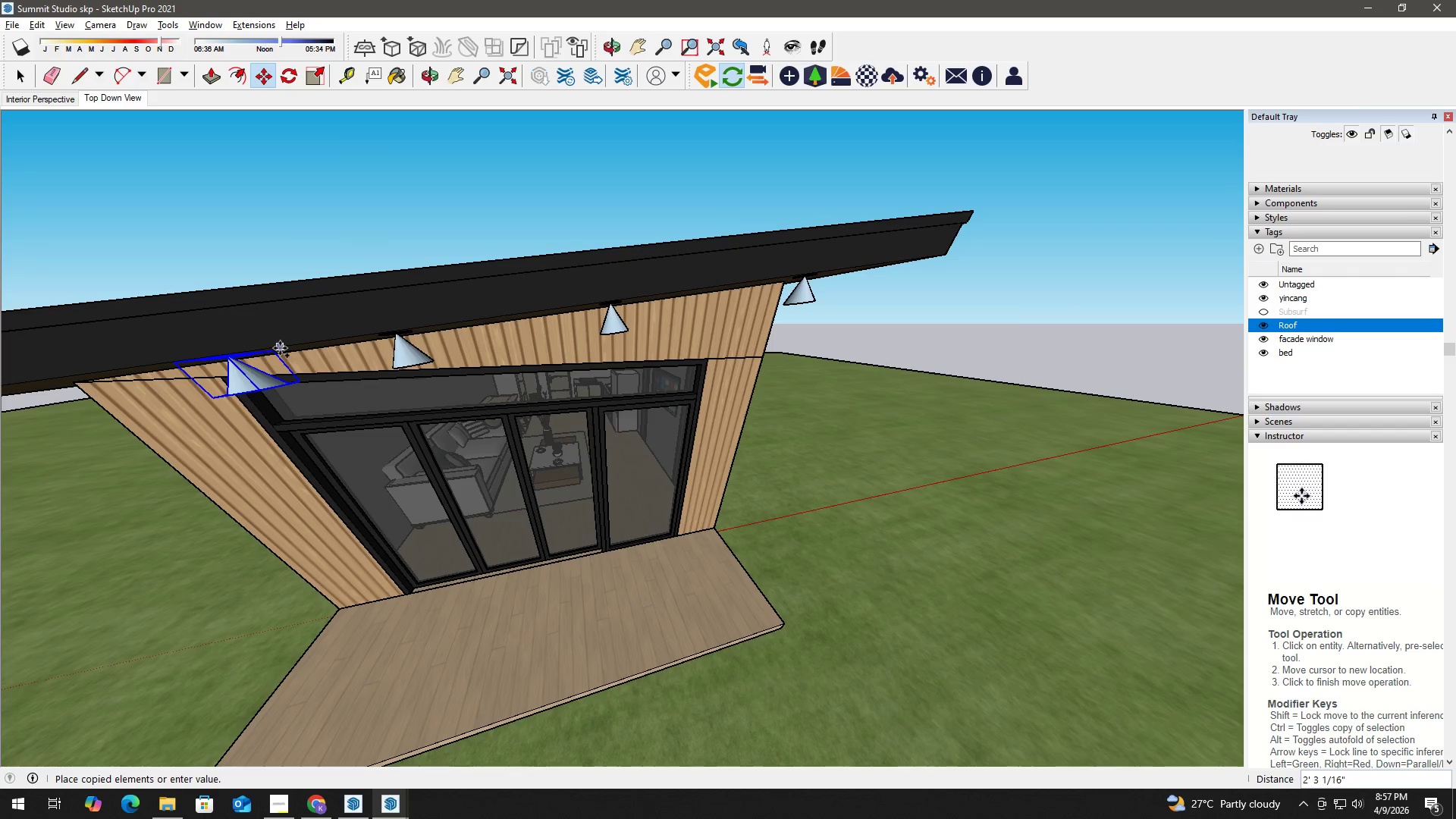 
hold_key(key=ShiftLeft, duration=0.95)
 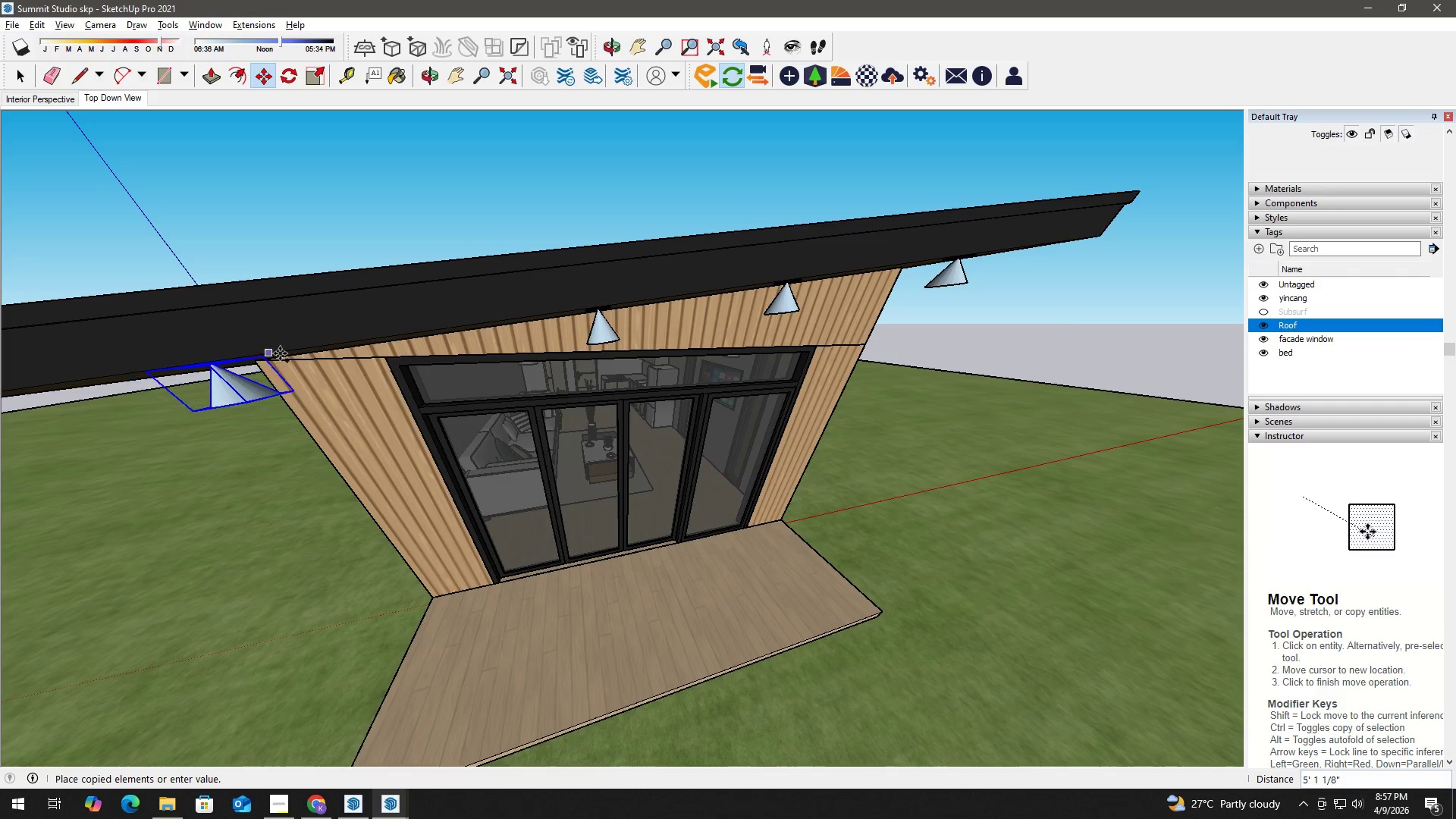 
left_click([289, 350])
 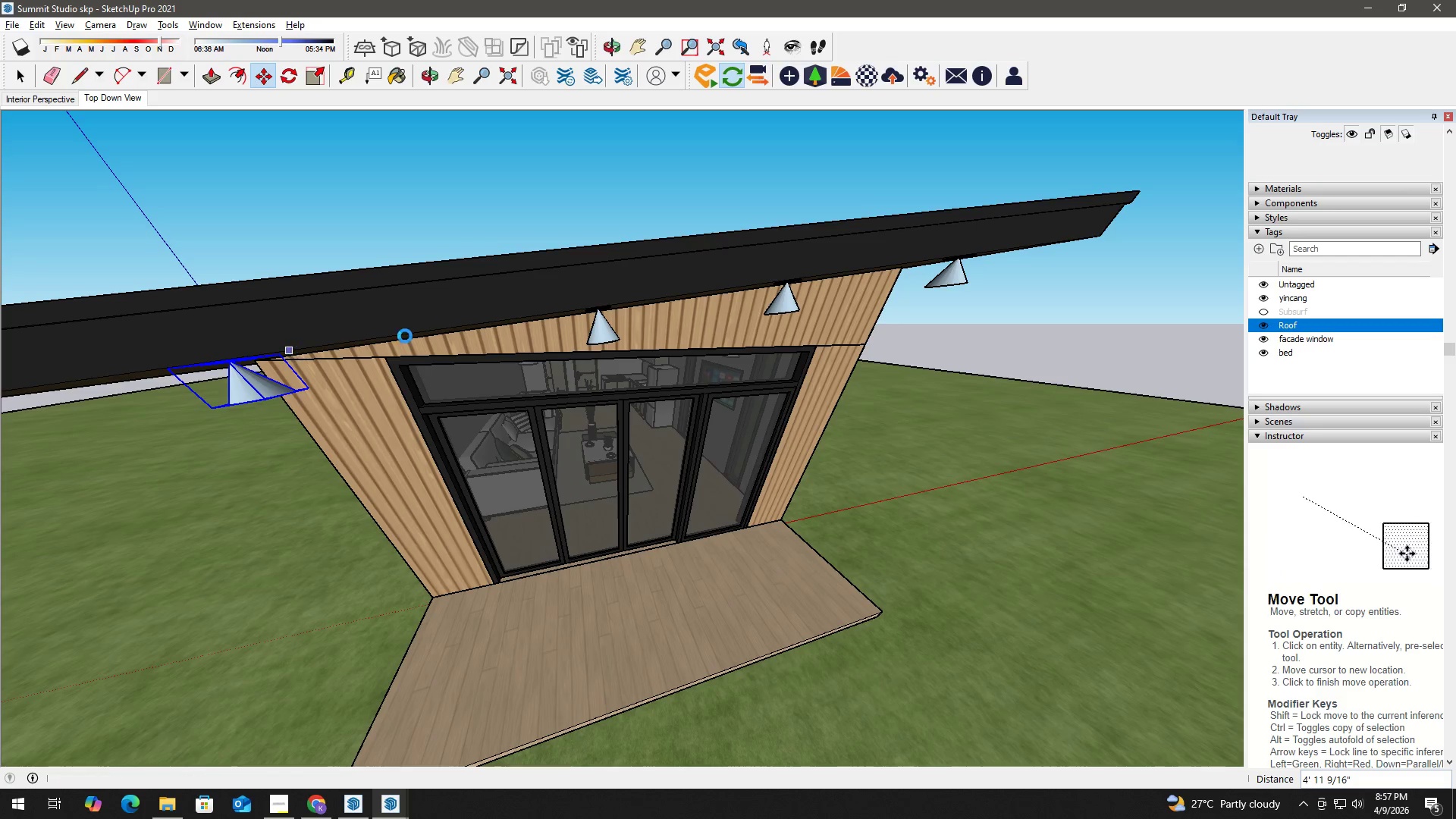 
key(Space)
 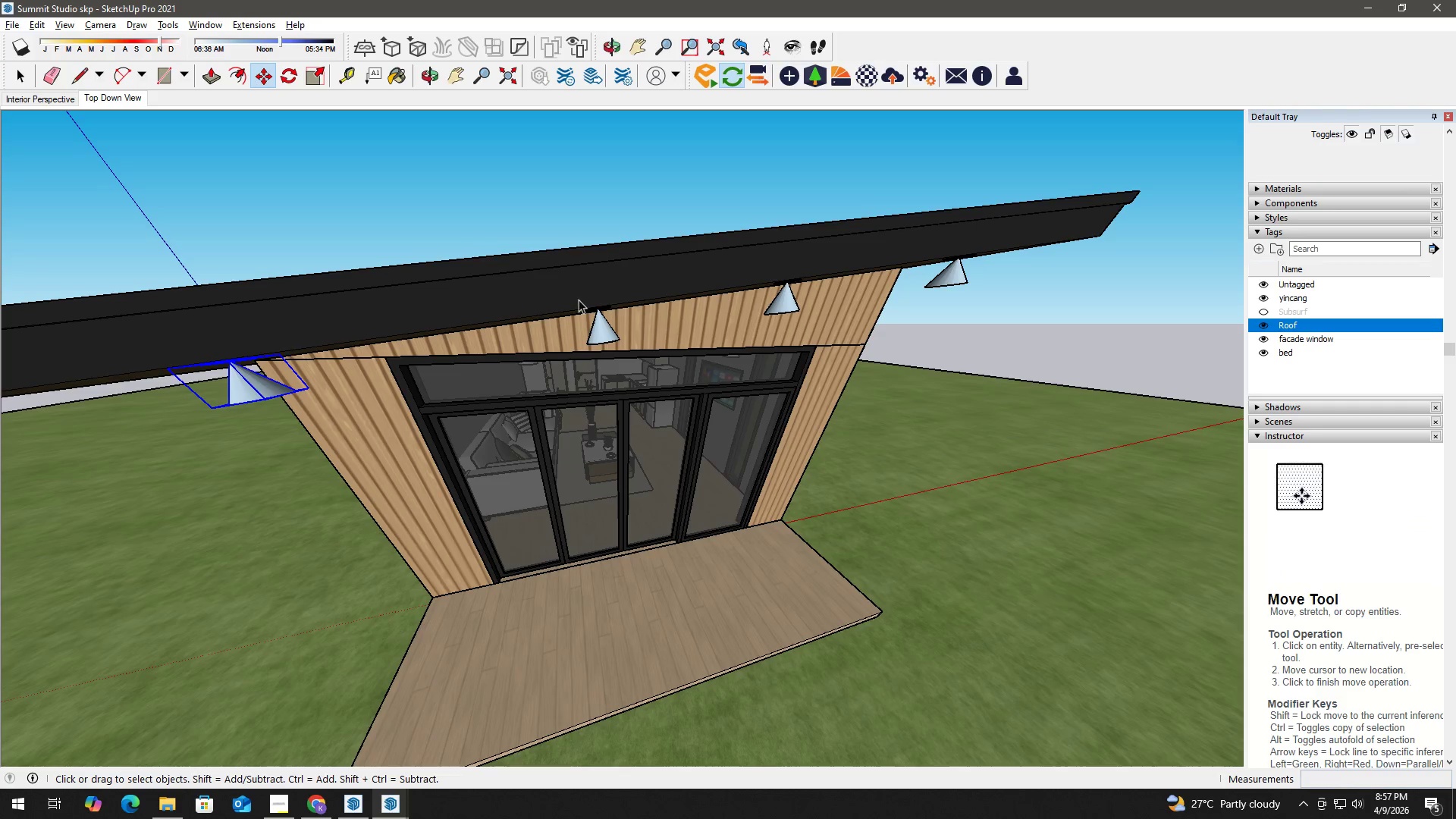 
key(Alt+Tab)
 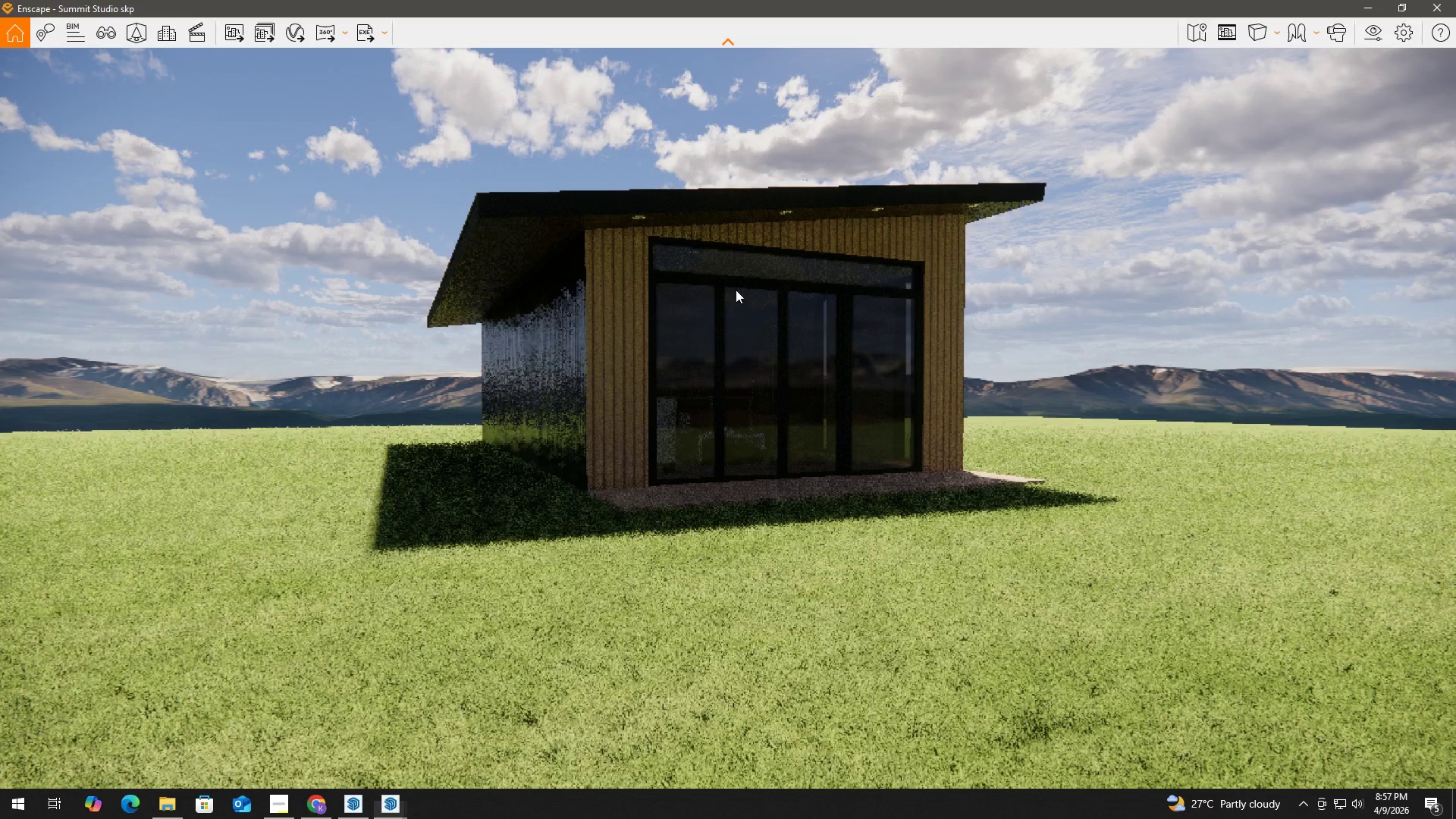 
scroll: coordinate [805, 251], scroll_direction: up, amount: 2.0
 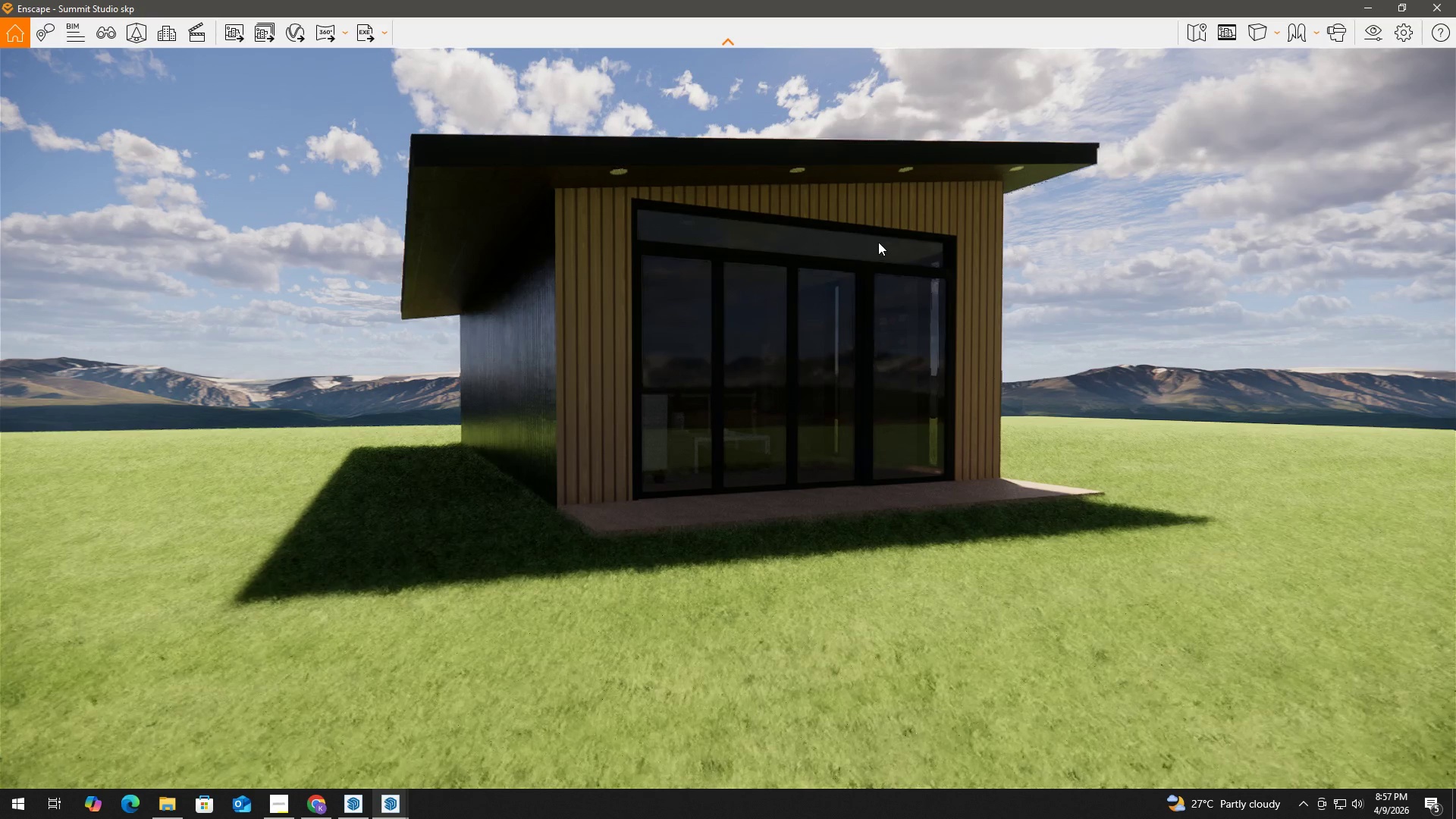 
key(Alt+AltLeft)
 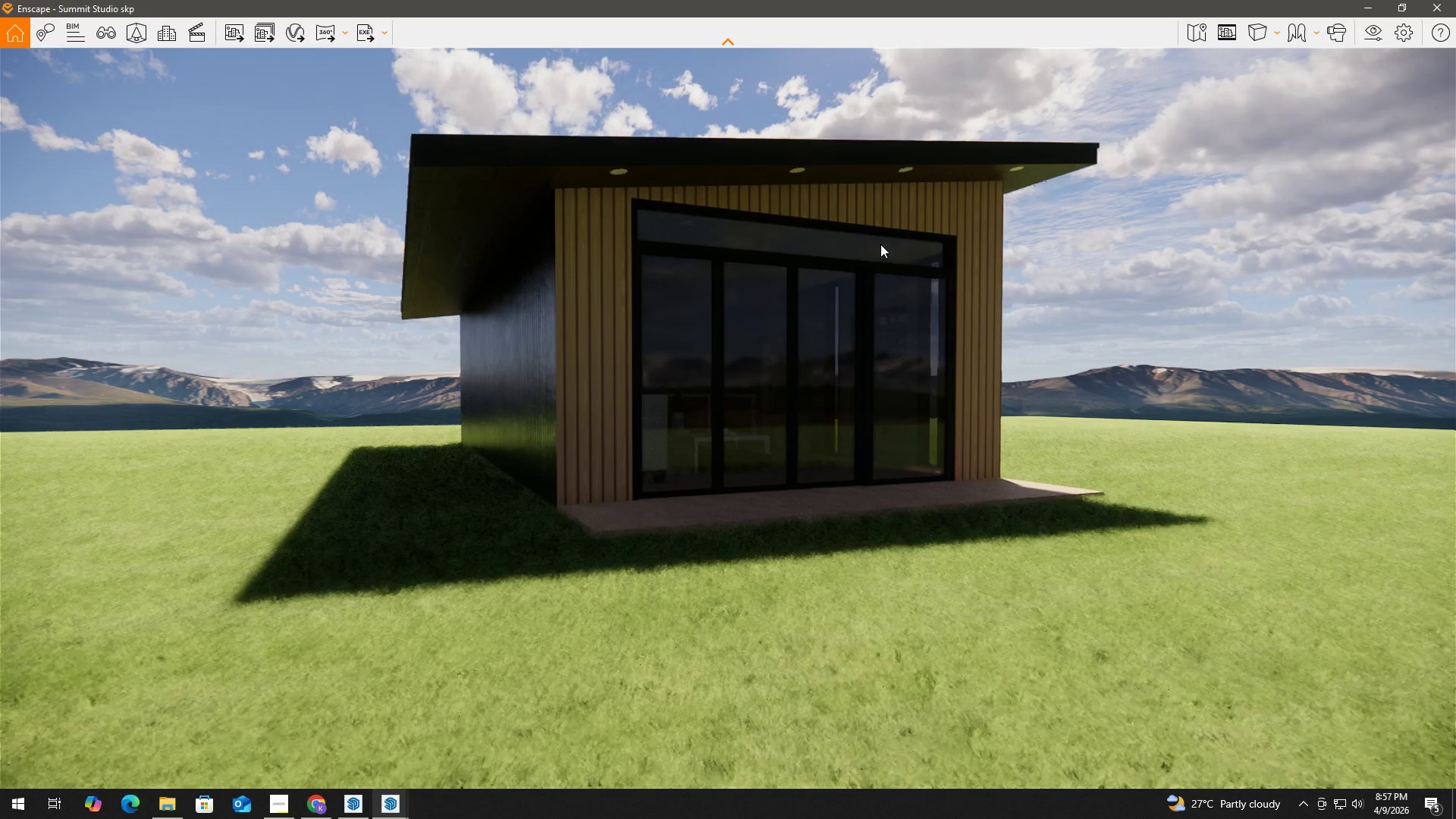 
key(Alt+Tab)
 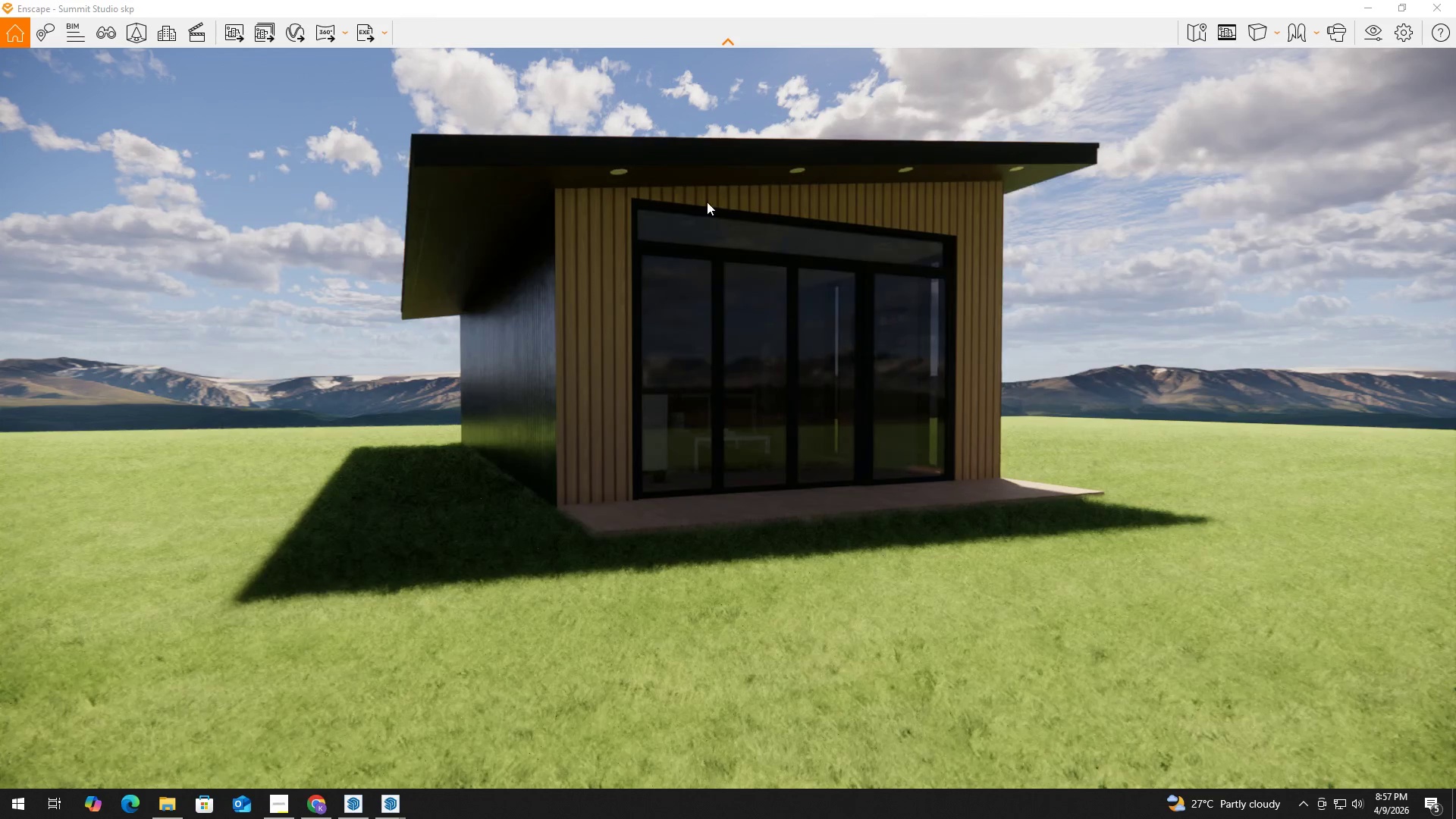 
key(Space)
 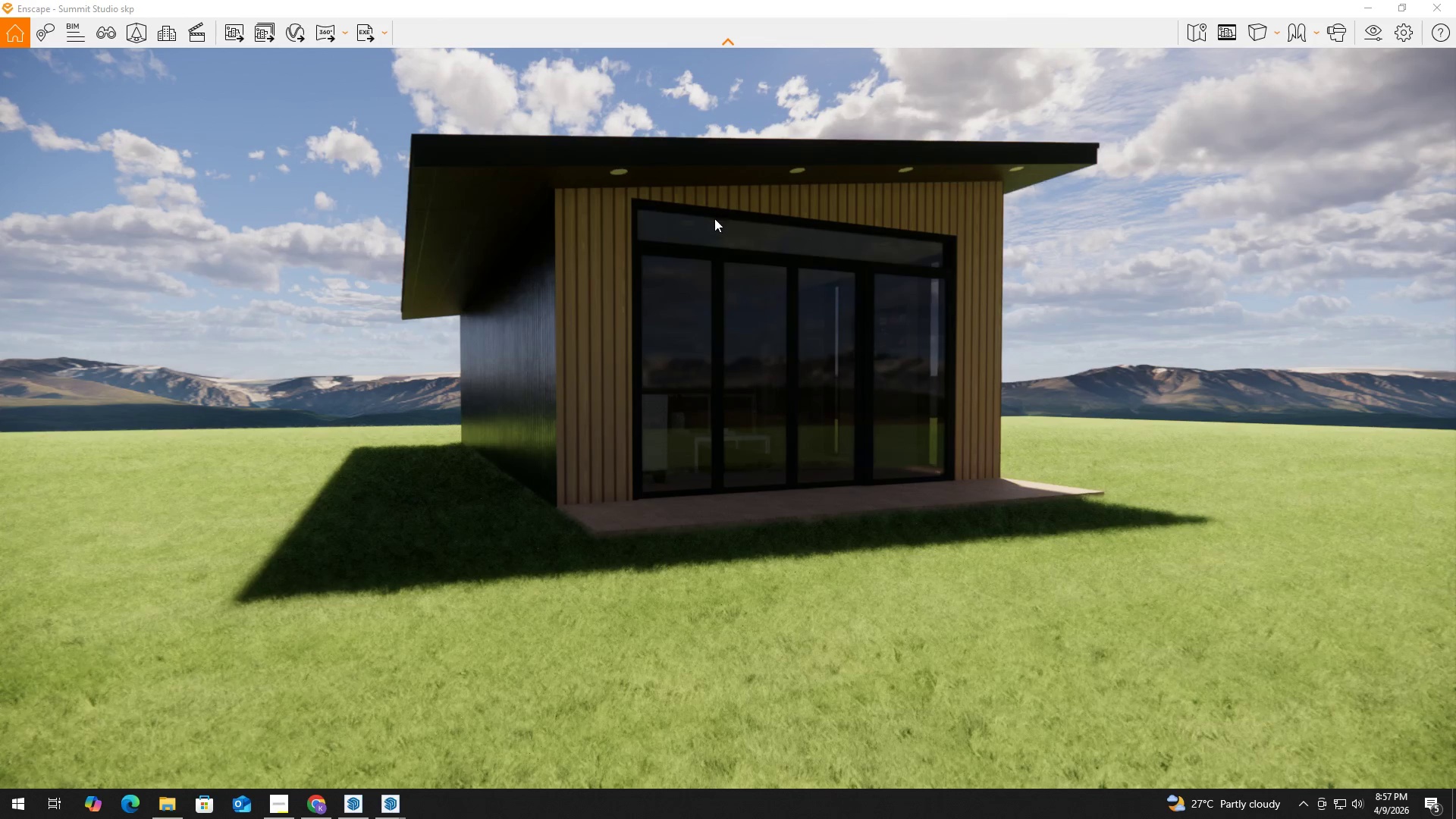 
key(Alt+Tab)
 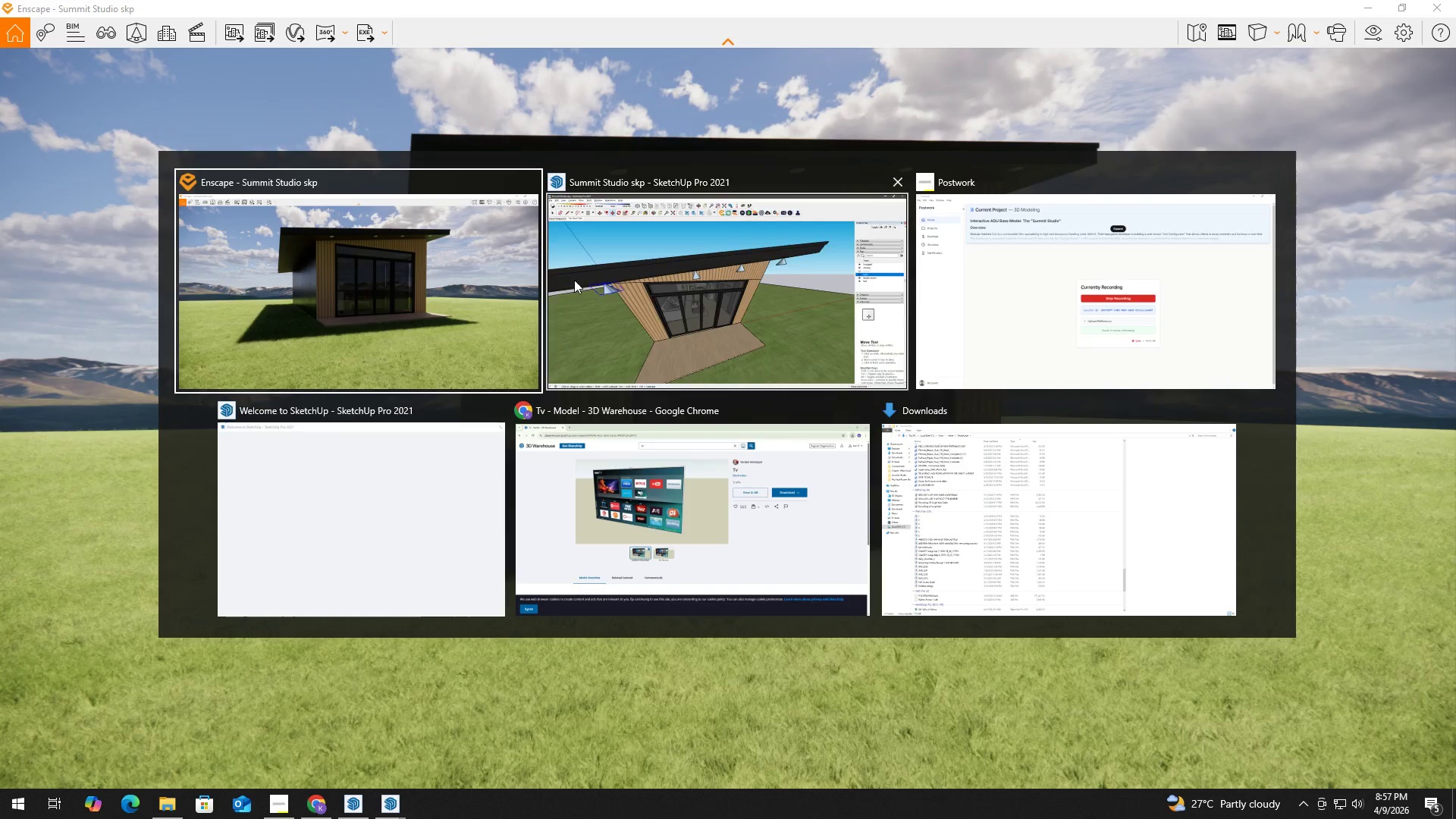 
left_click([652, 287])
 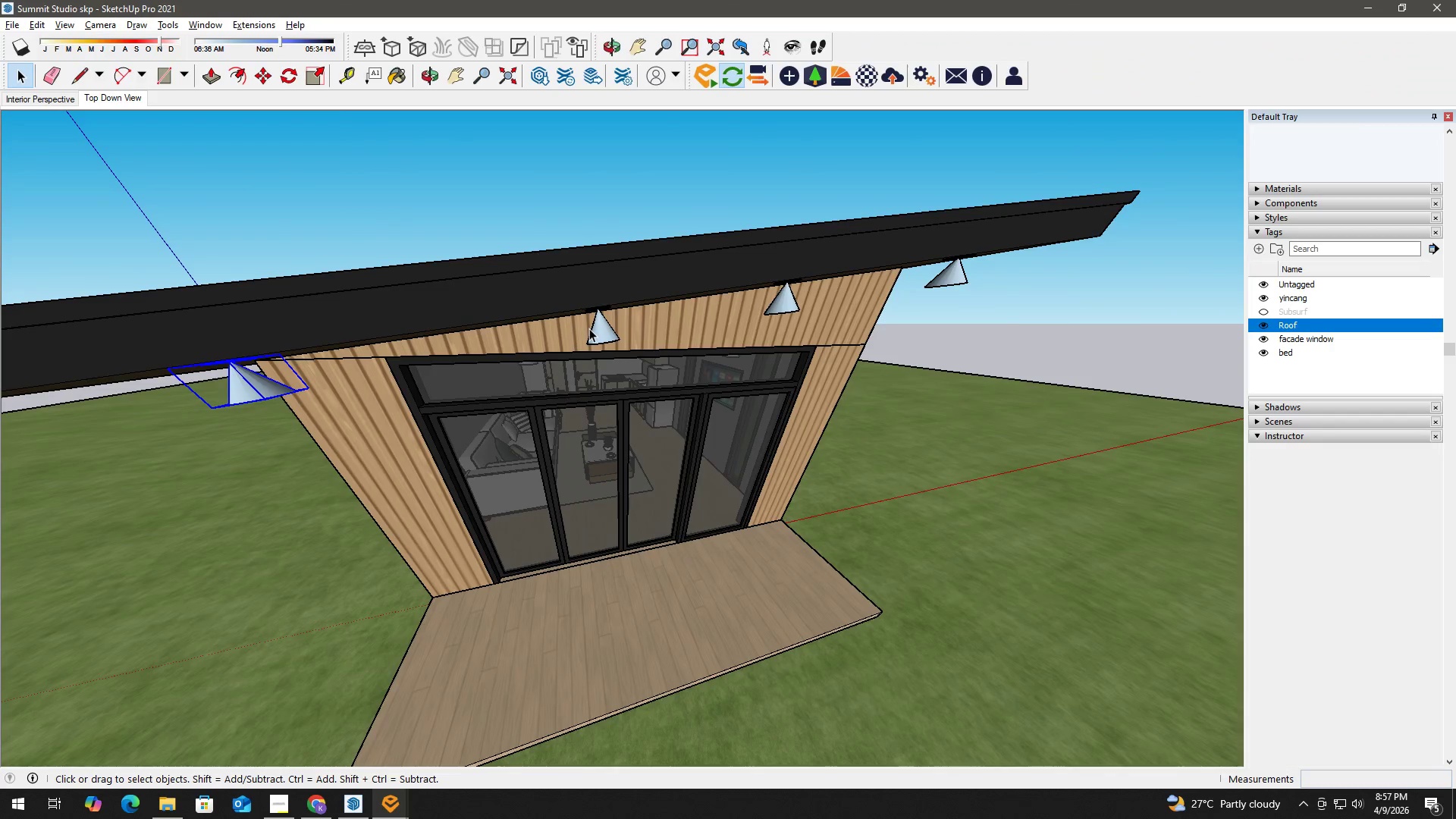 
scroll: coordinate [568, 337], scroll_direction: down, amount: 2.0
 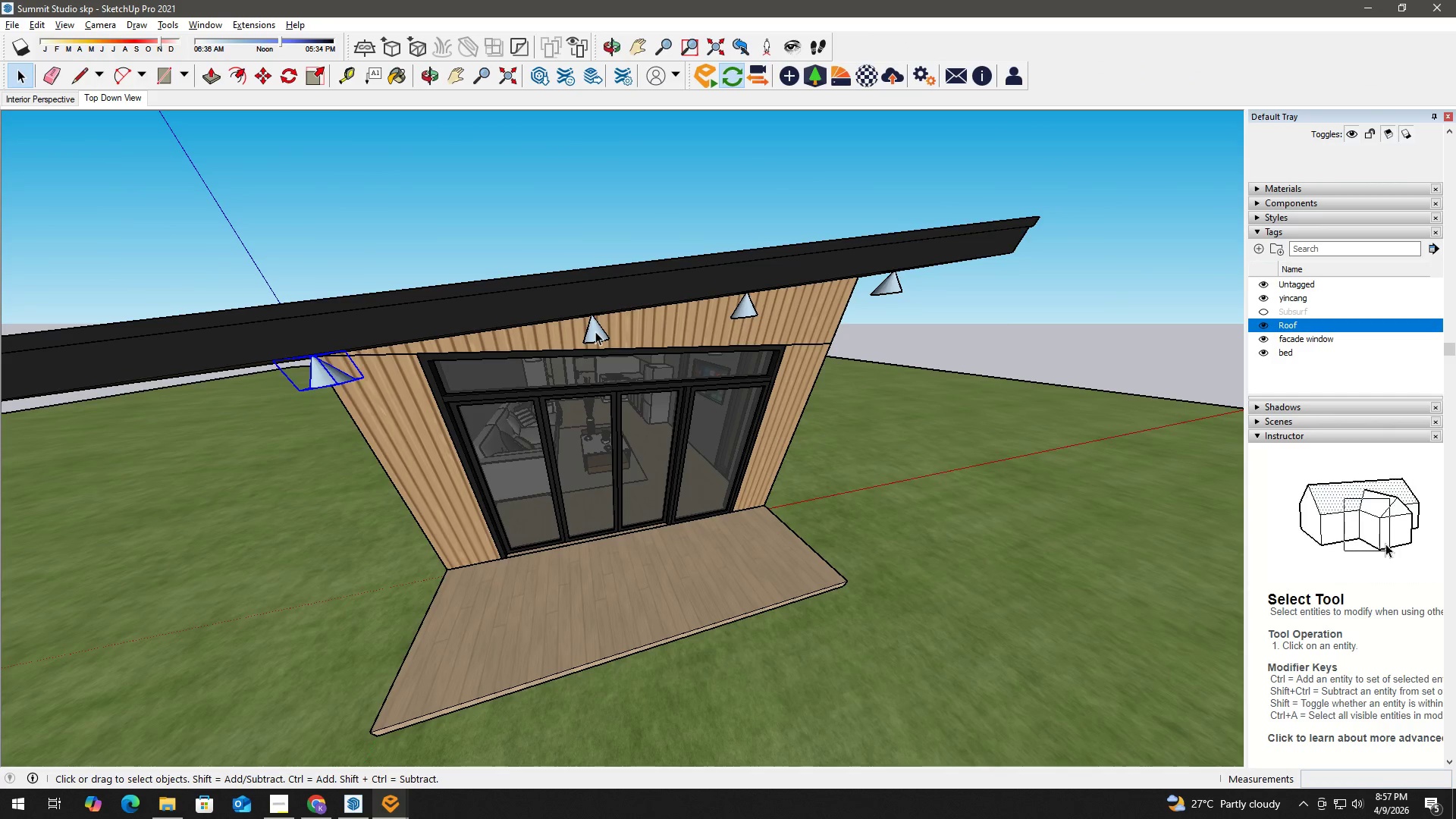 
key(Delete)
 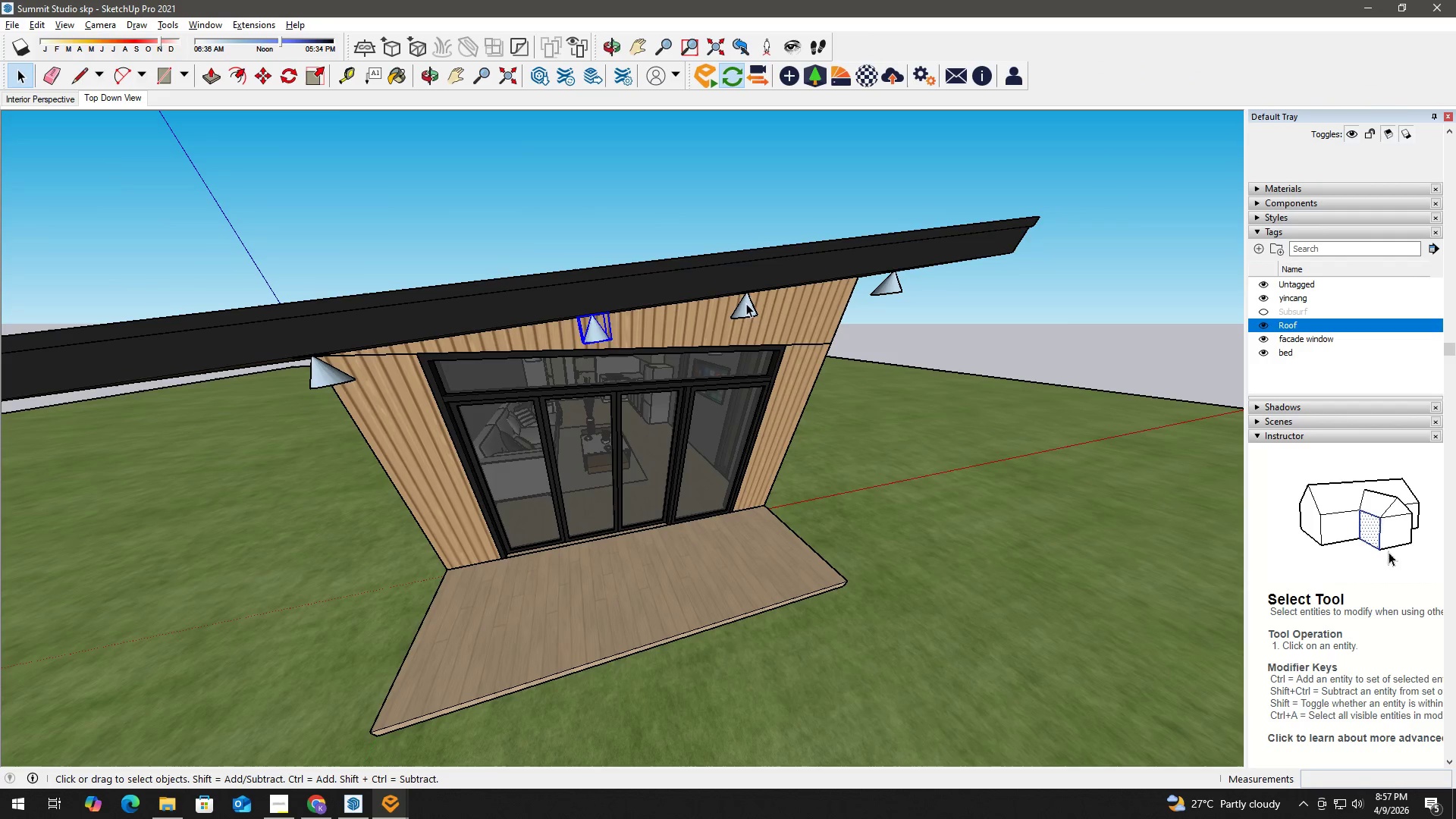 
left_click([749, 303])
 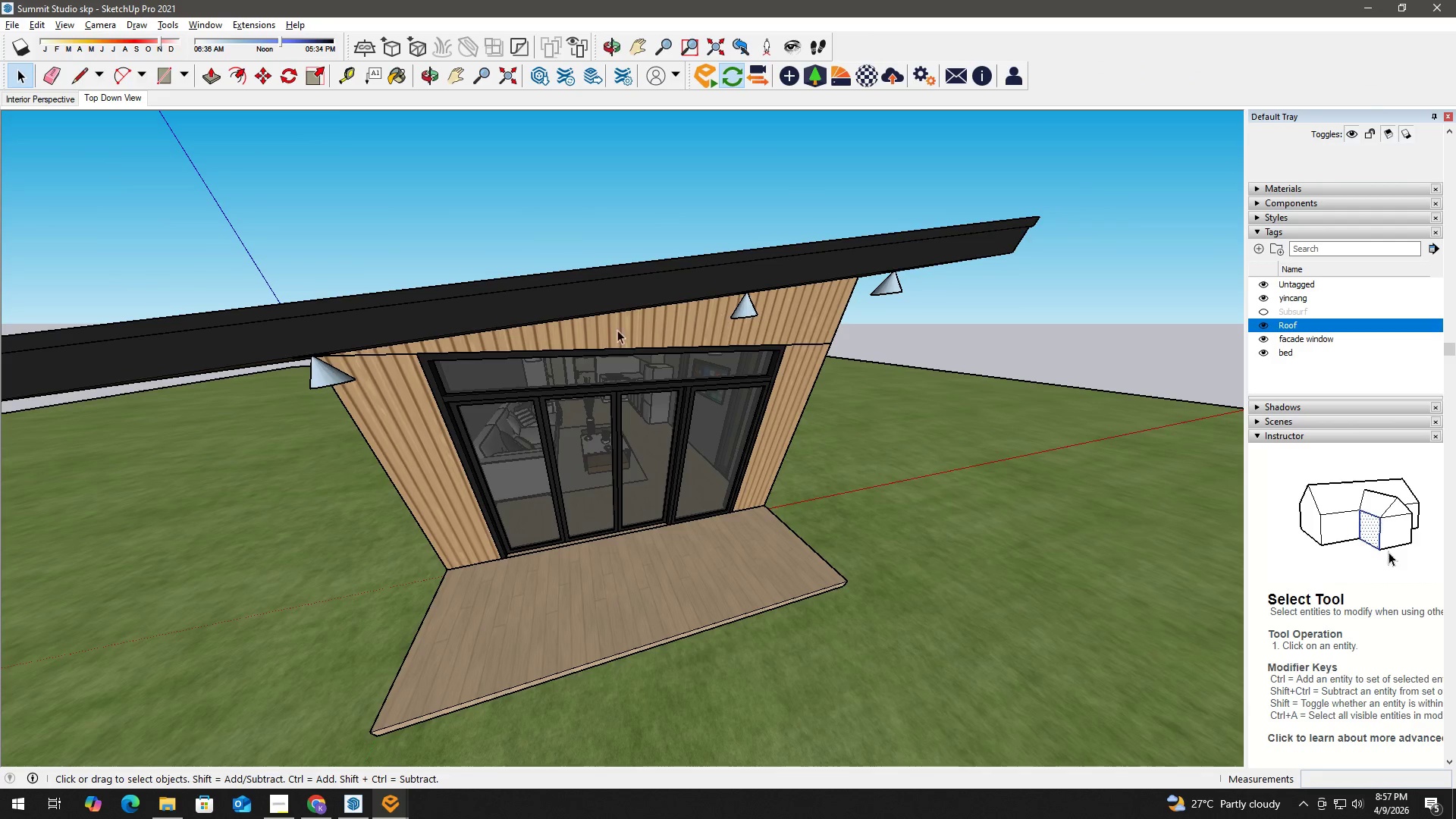 
key(Delete)
 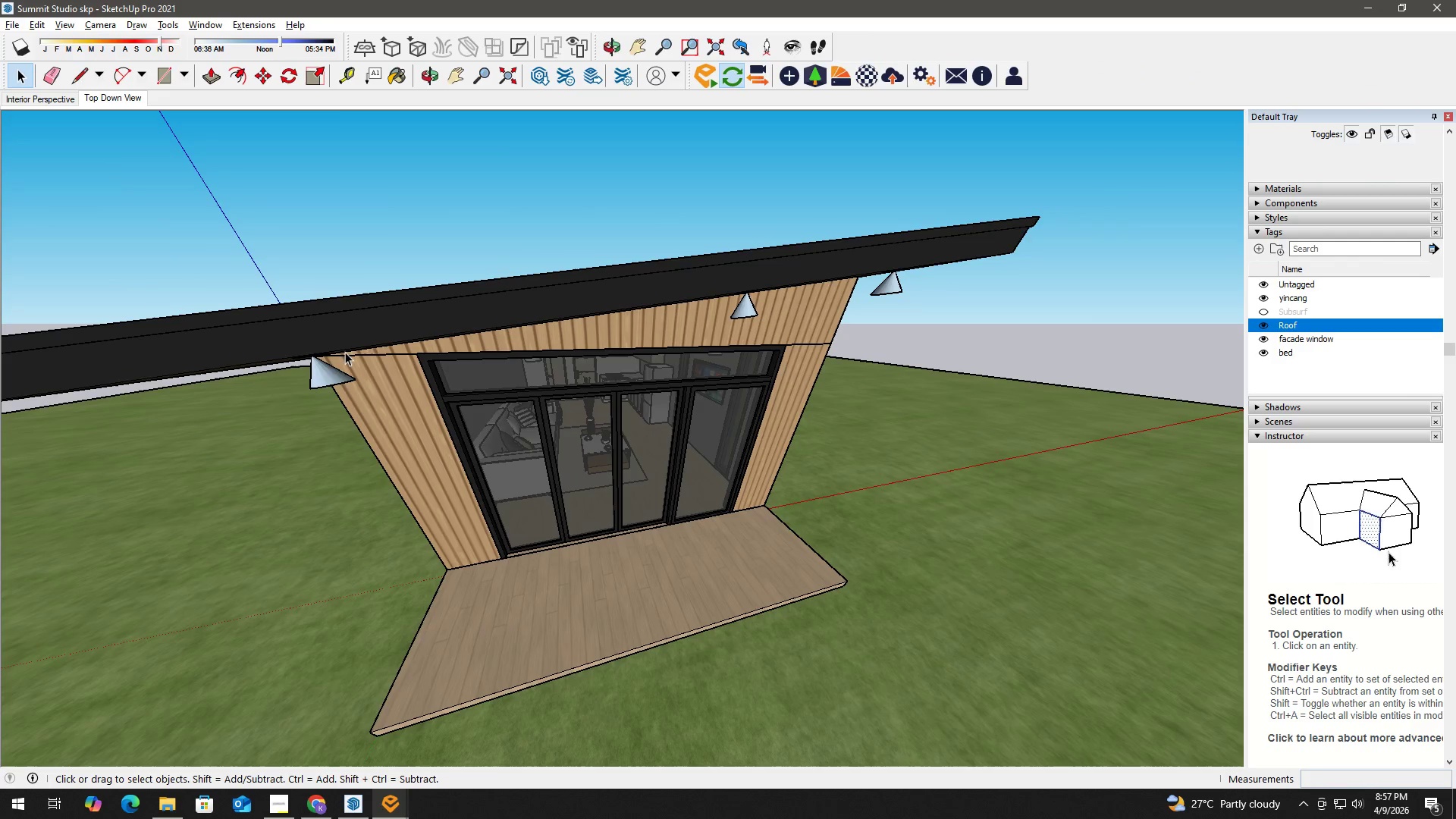 
left_click([322, 374])
 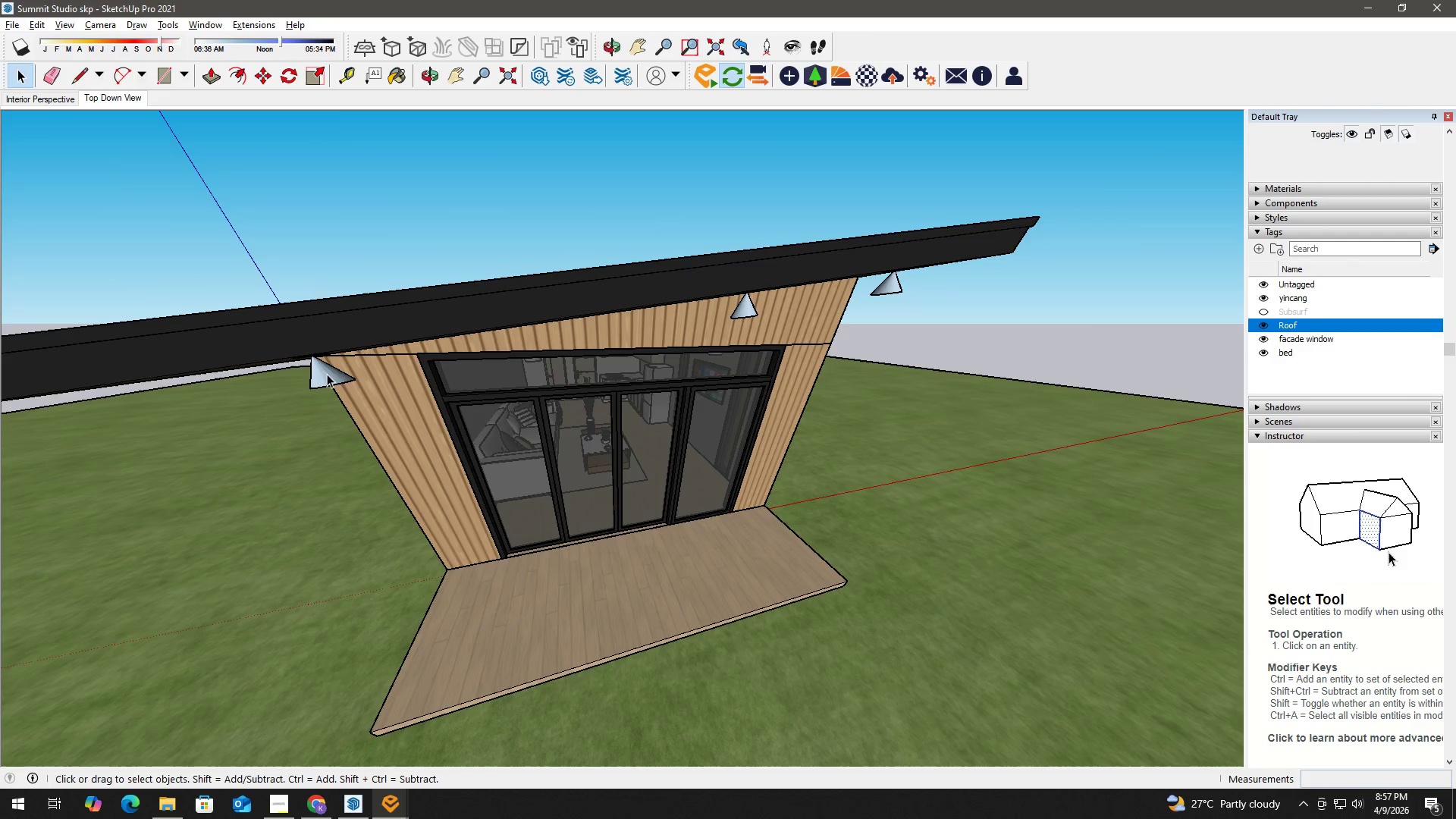 
key(Delete)
 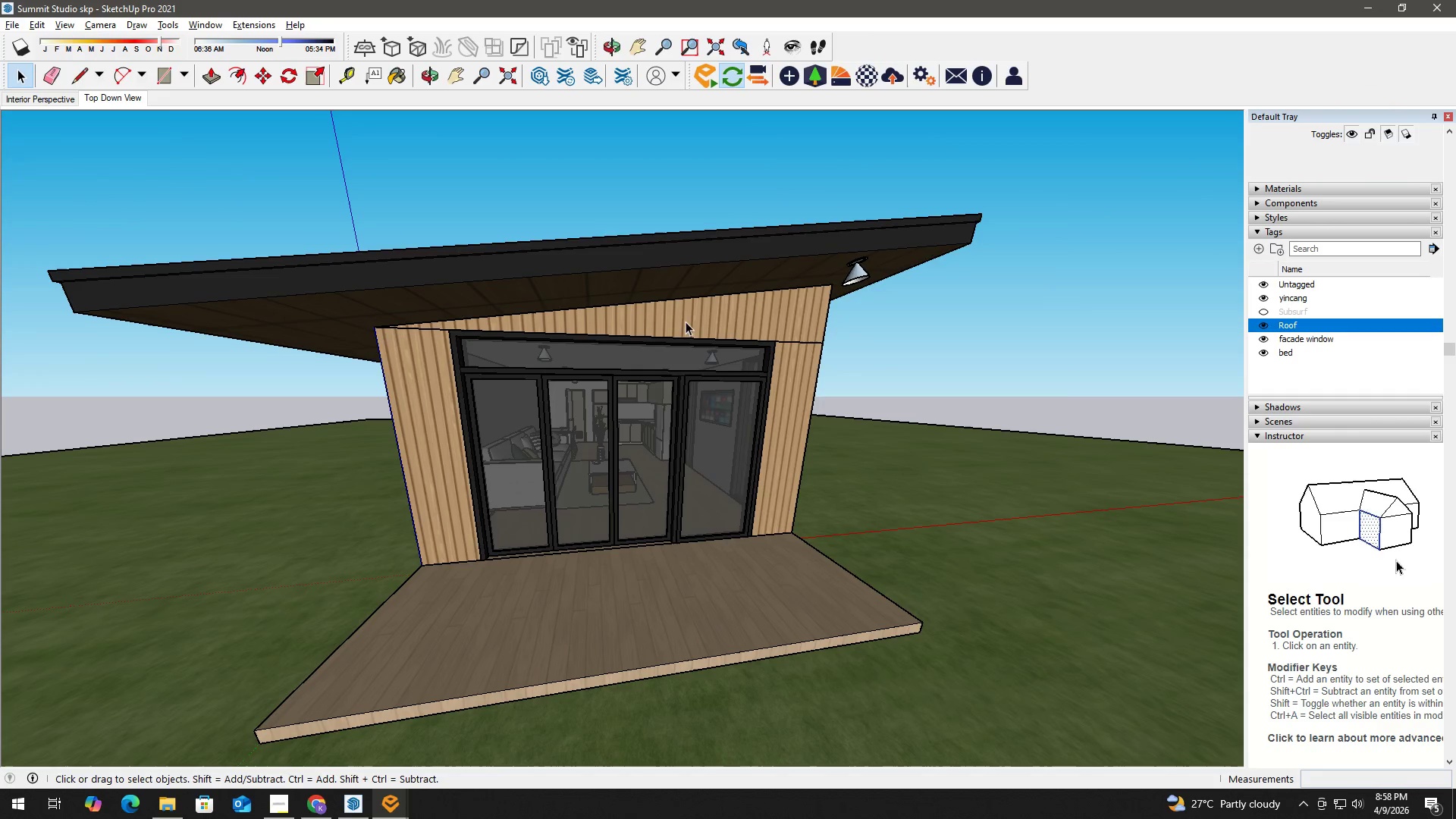 
wait(8.34)
 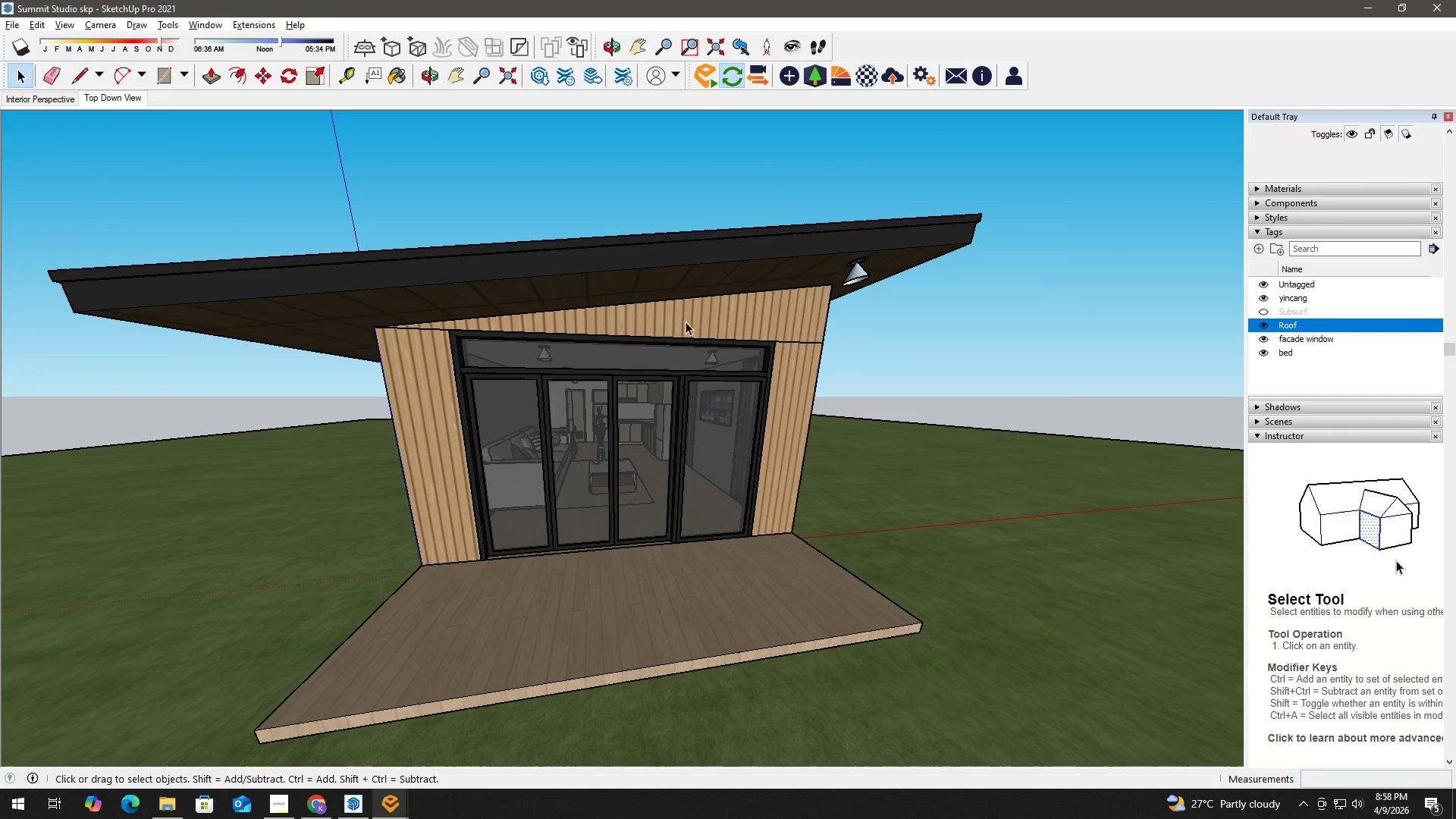 
key(M)
 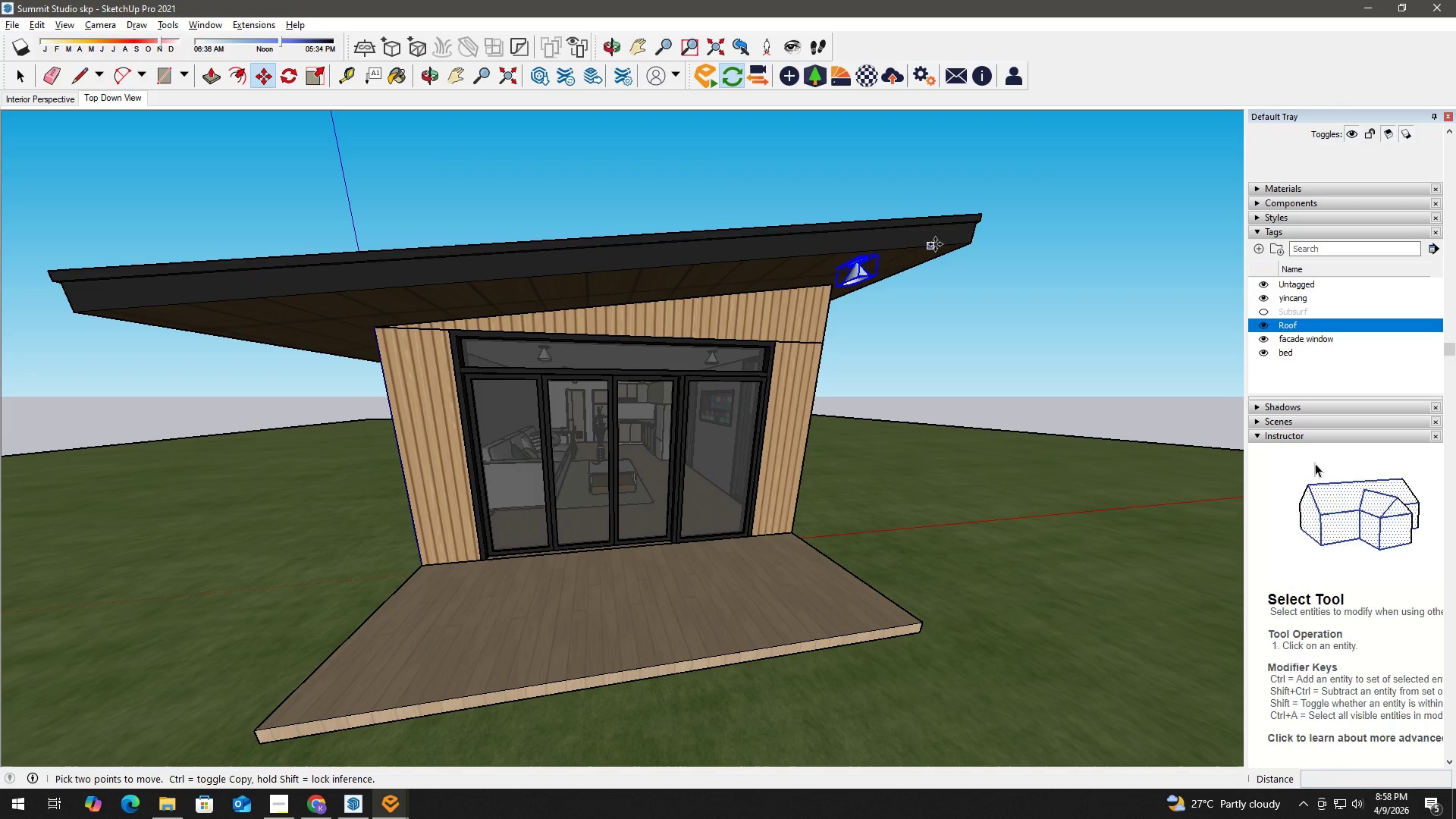 
left_click([935, 244])
 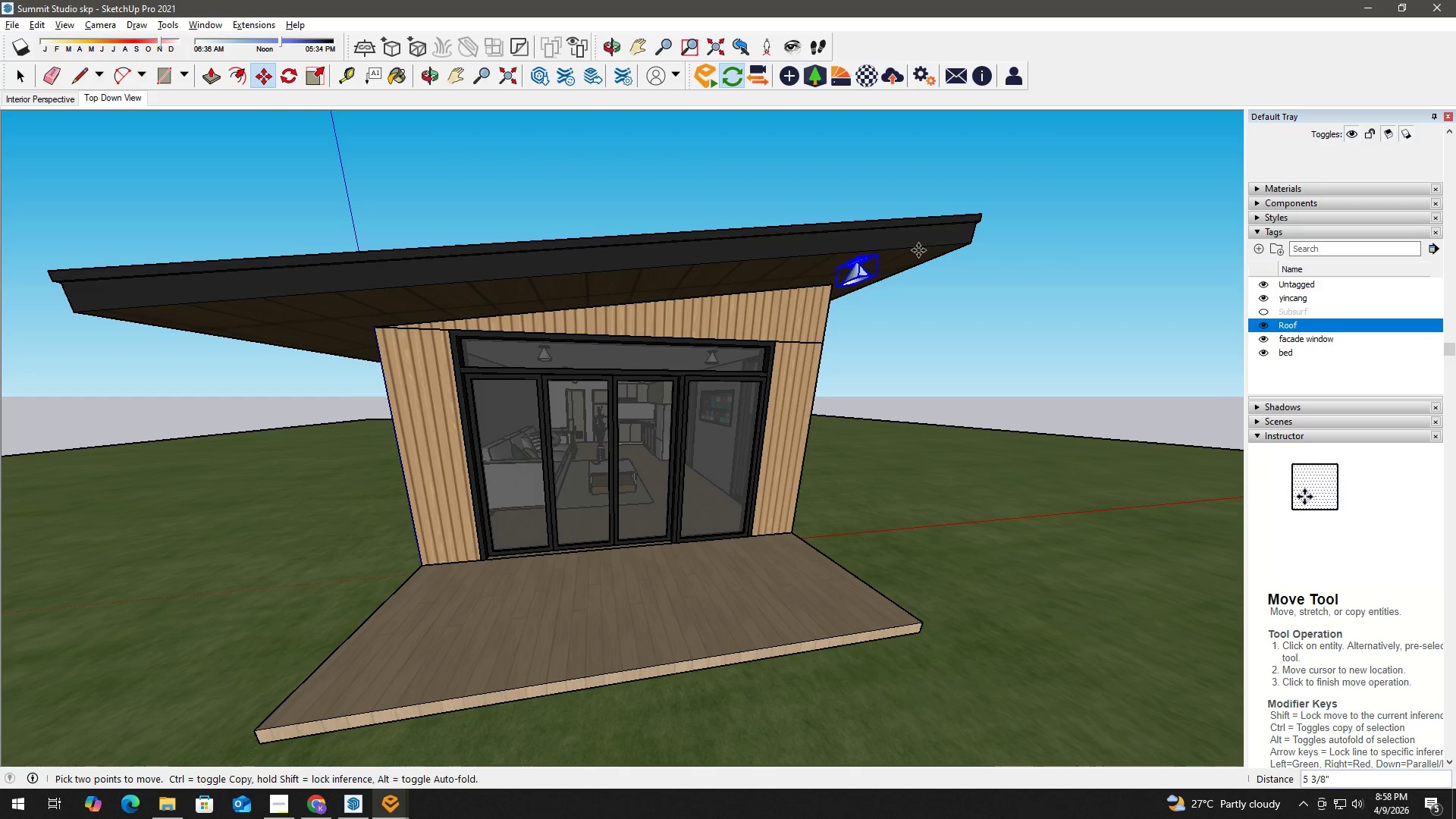 
key(Control+ControlLeft)
 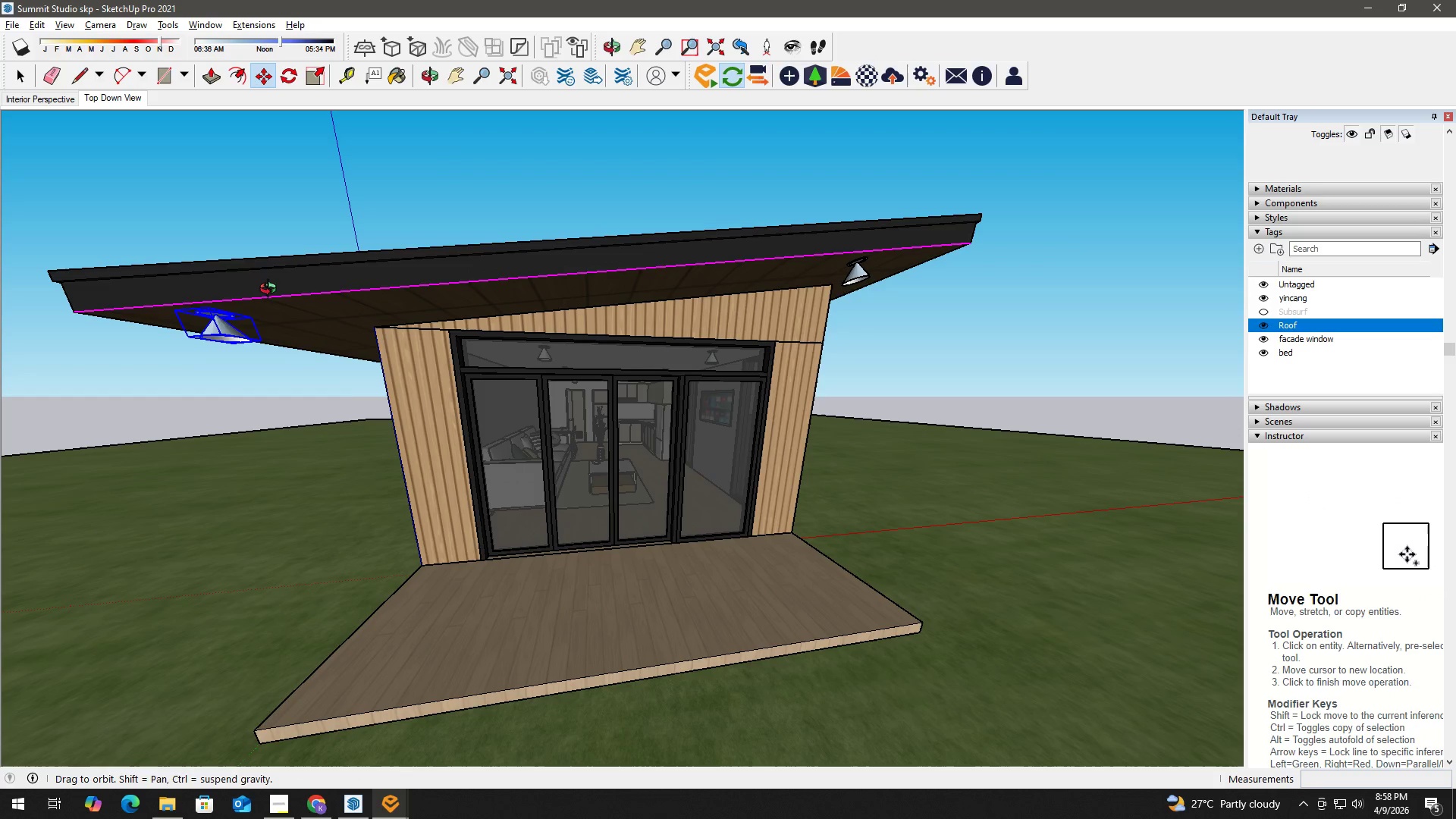 
hold_key(key=ShiftLeft, duration=0.97)
 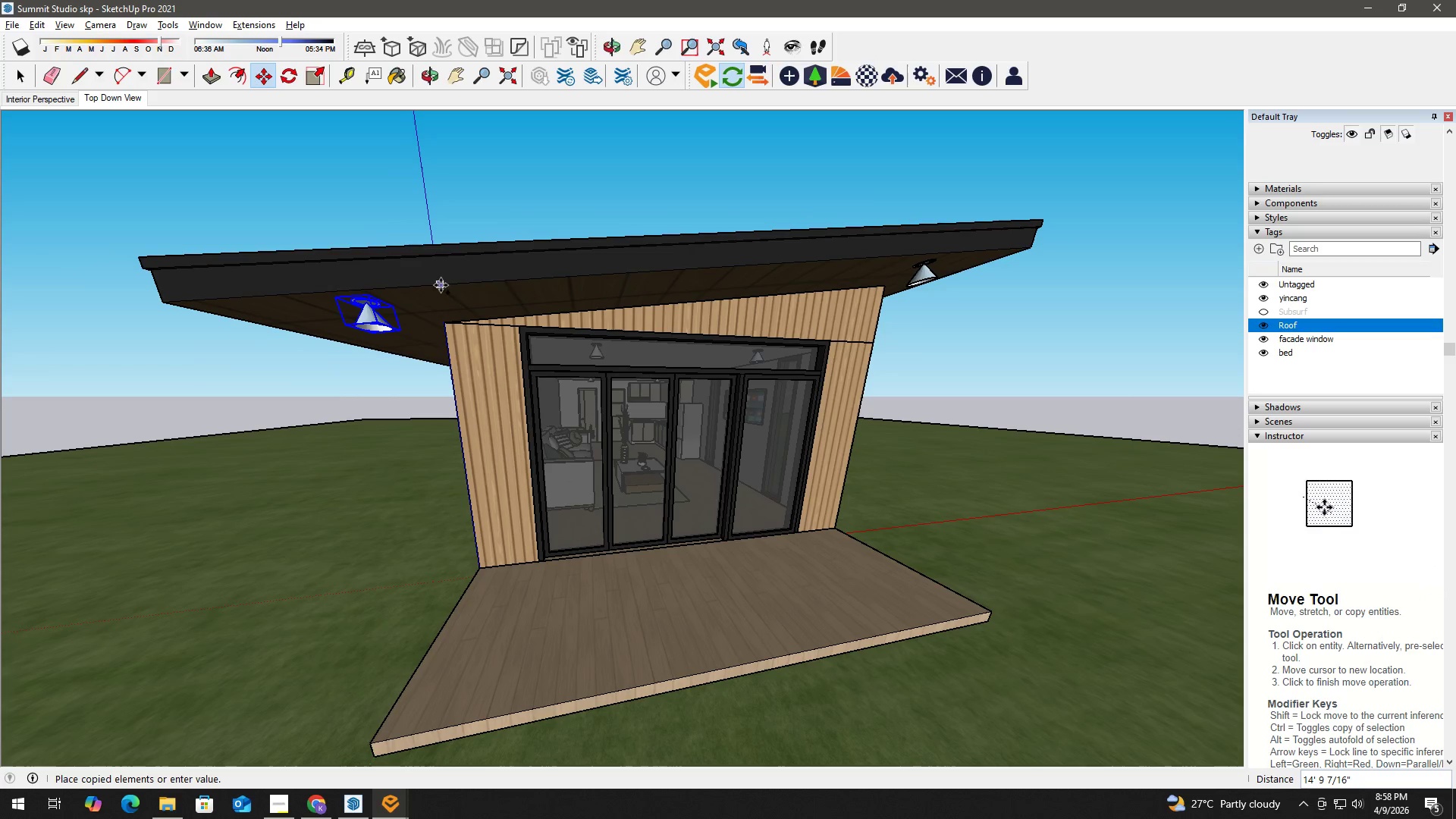 
left_click([441, 285])
 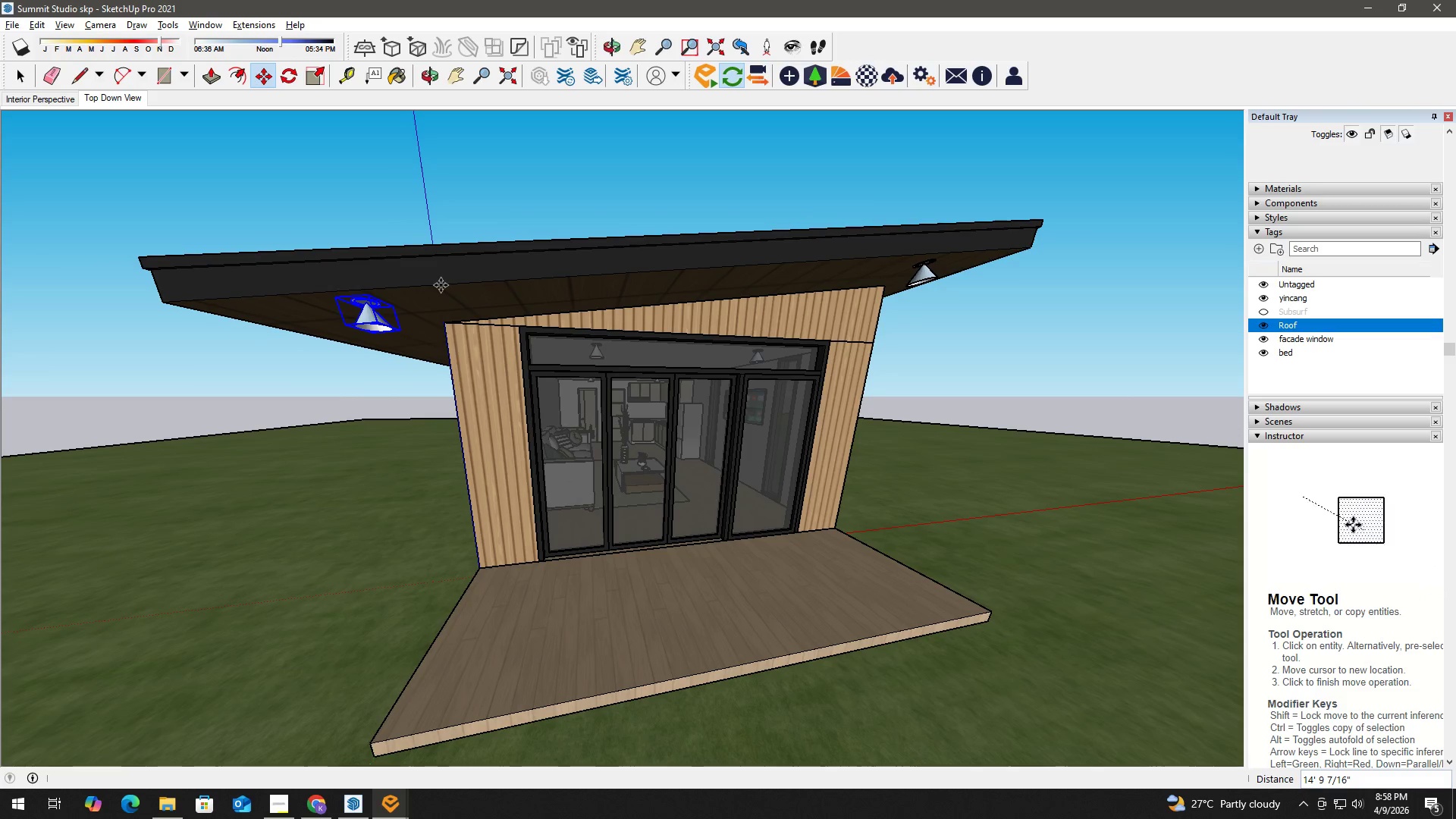 
key(NumpadDivide)
 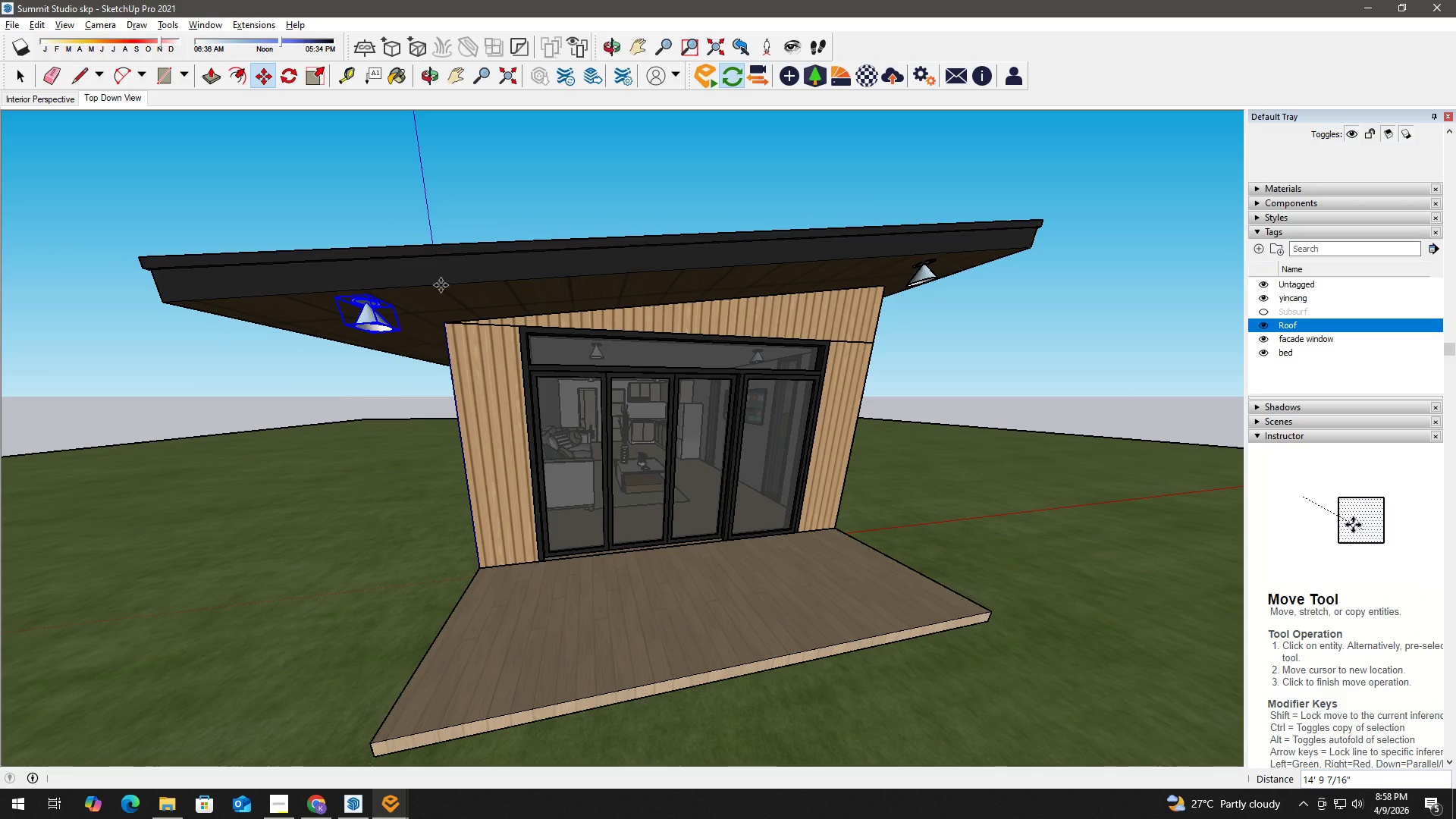 
key(Numpad3)
 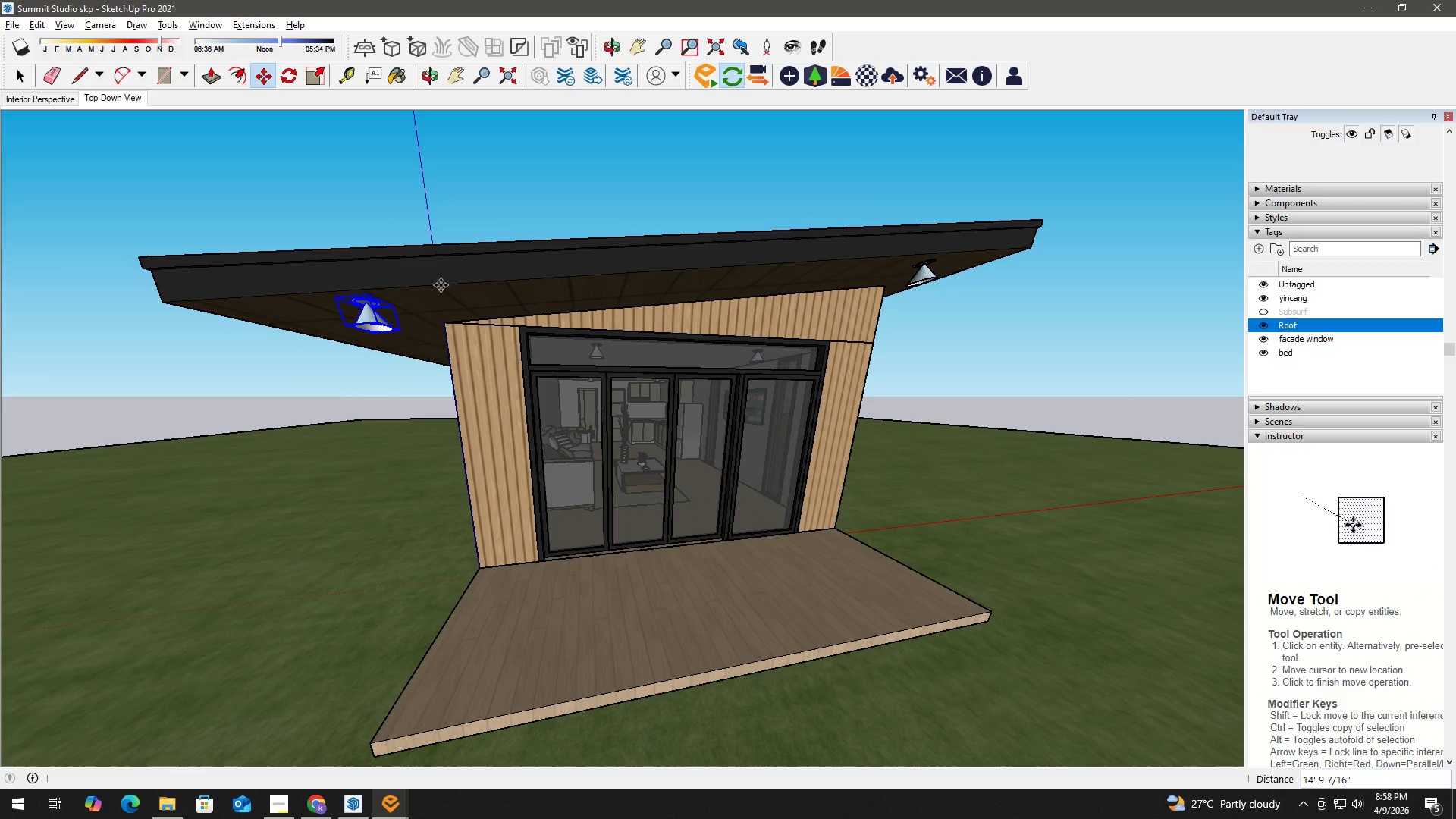 
key(NumpadEnter)
 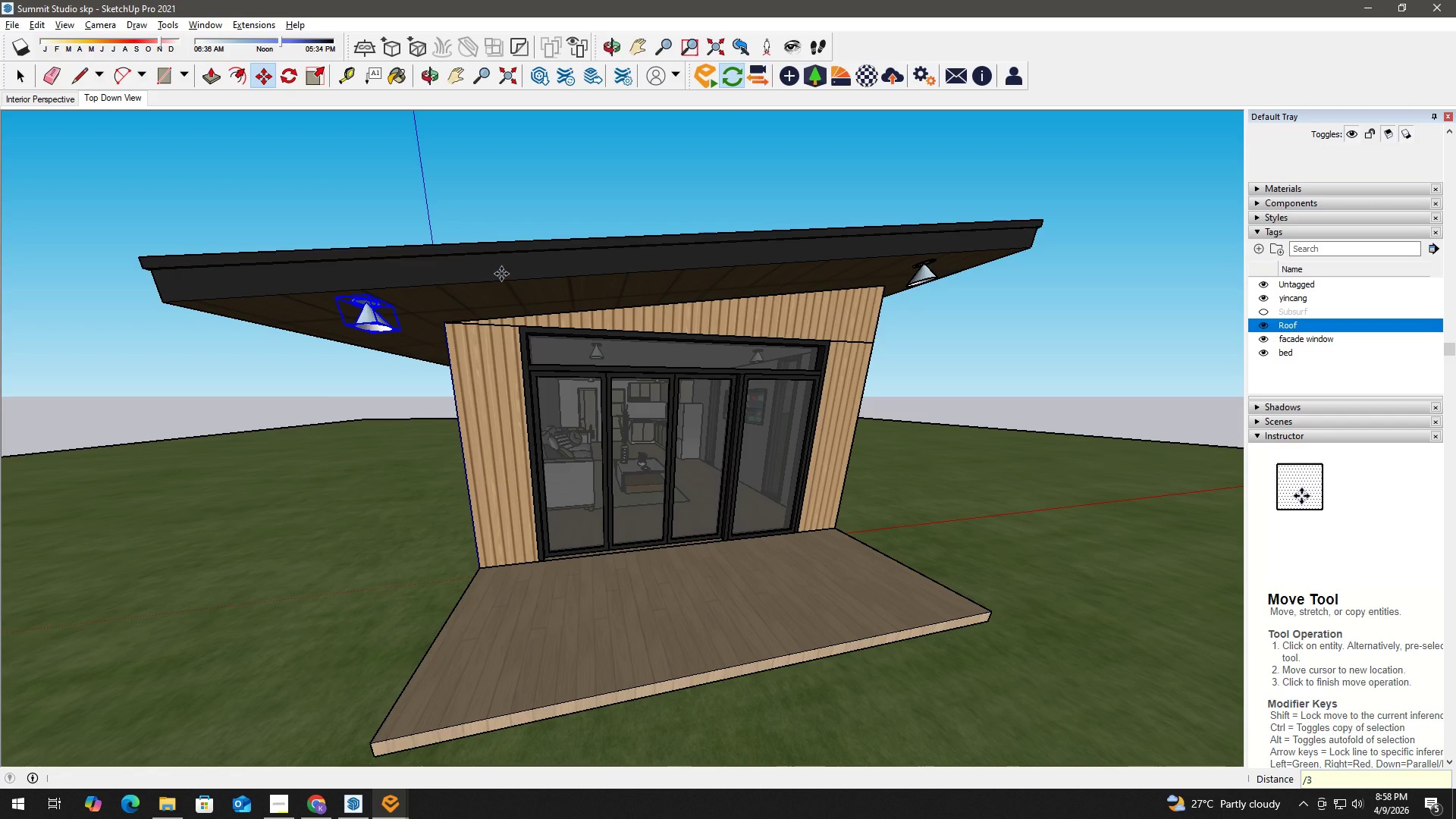 
key(Space)
 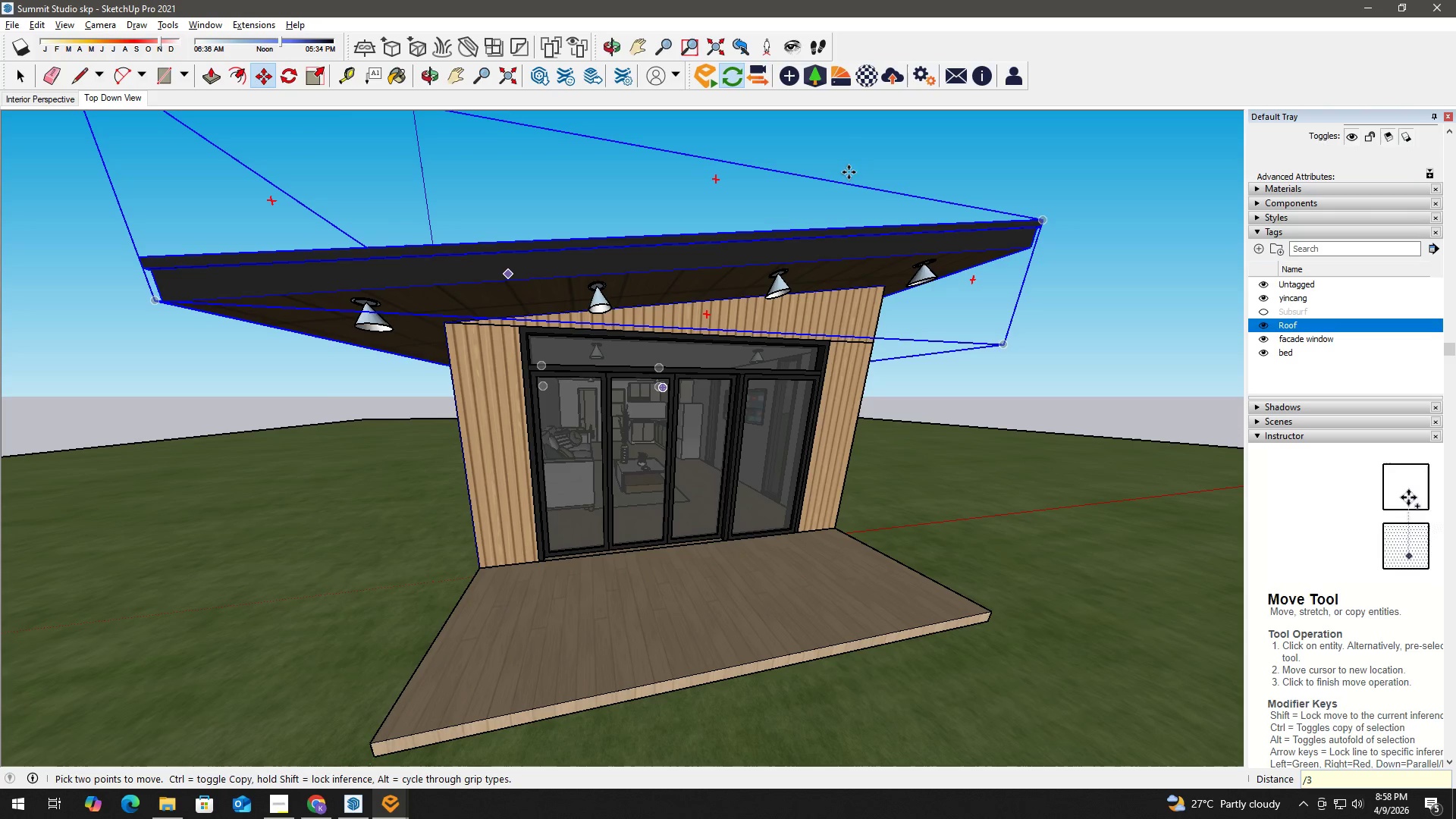 
key(Space)
 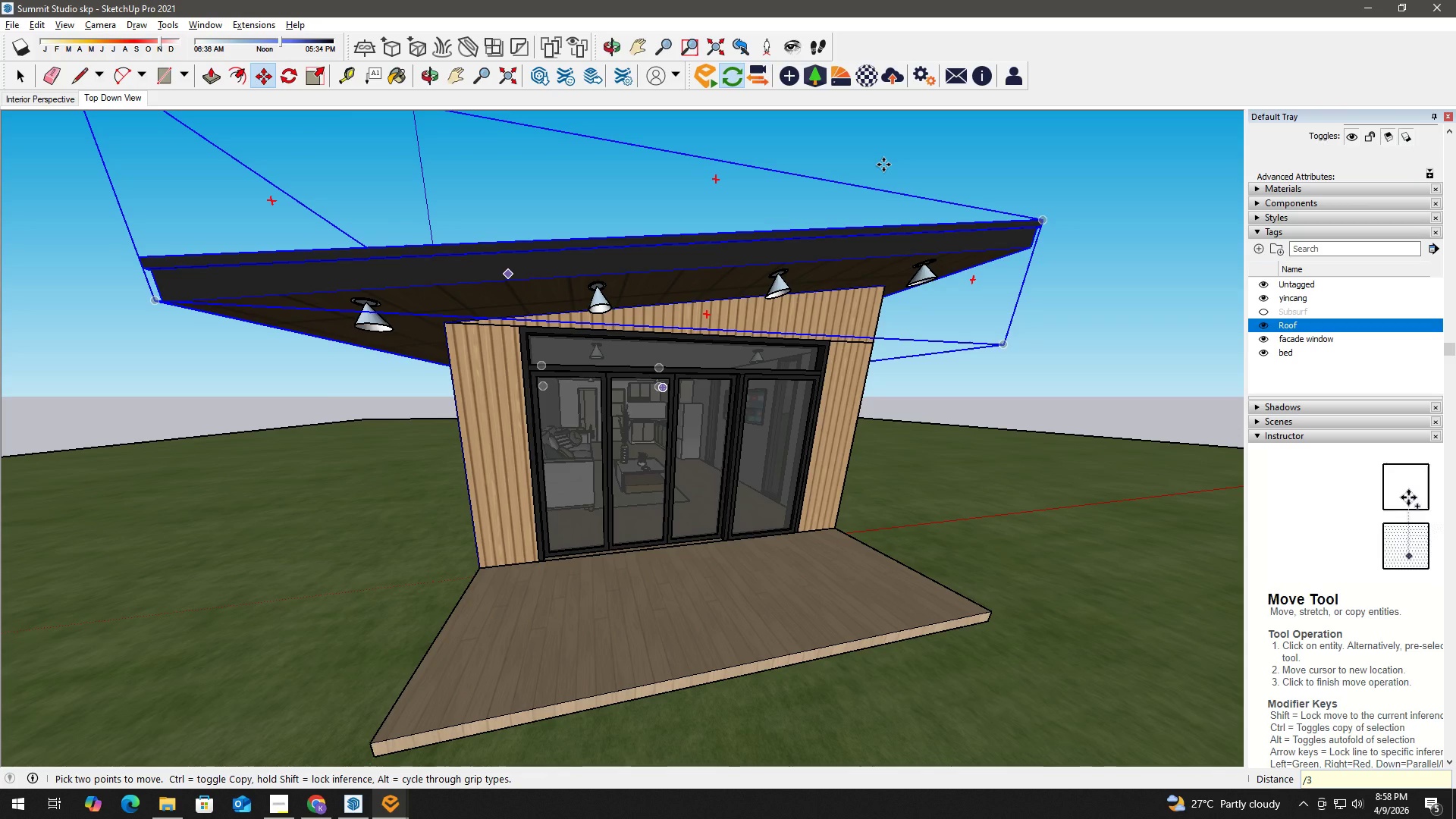 
key(Escape)
 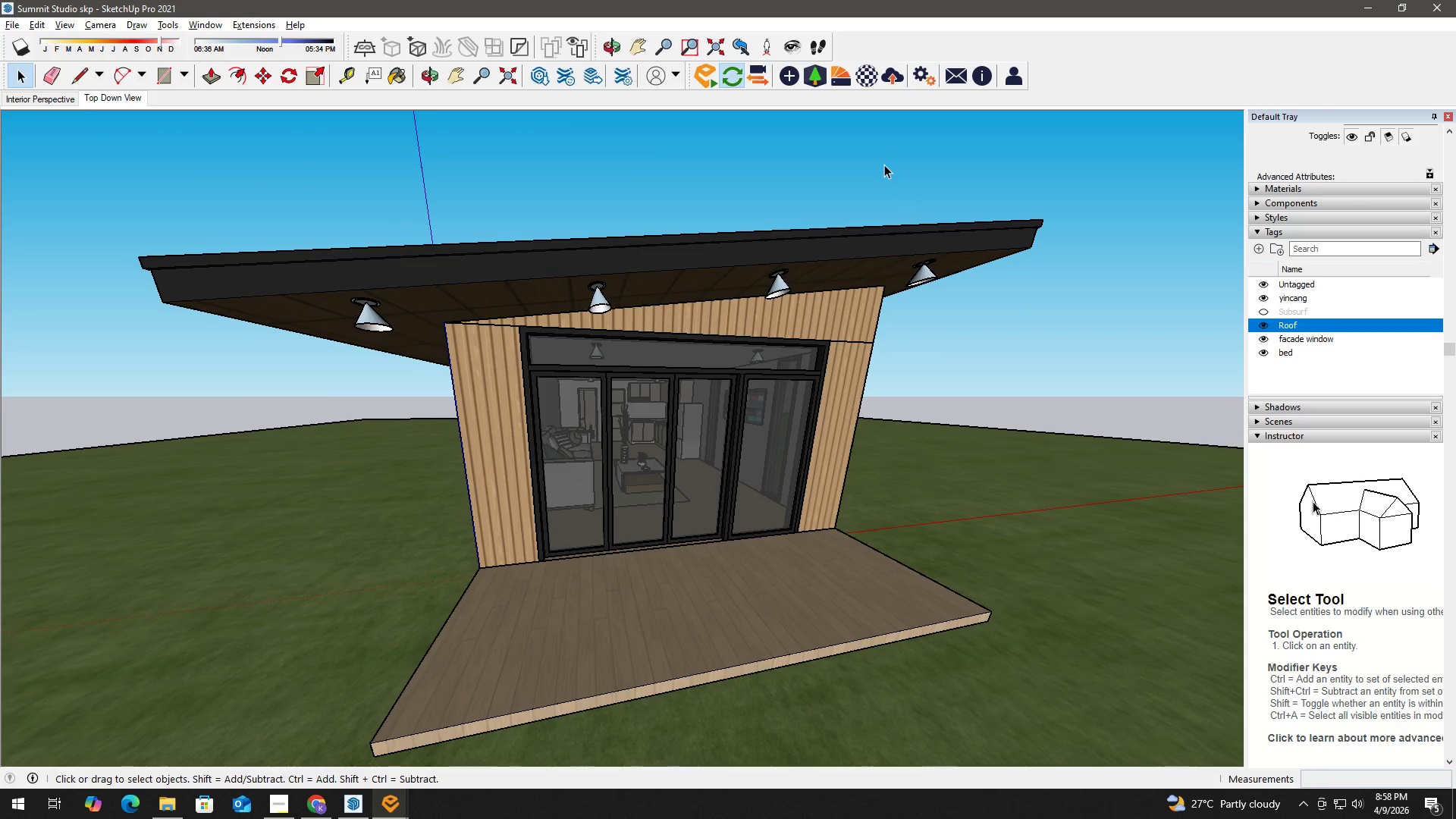 
key(Alt+Tab)
 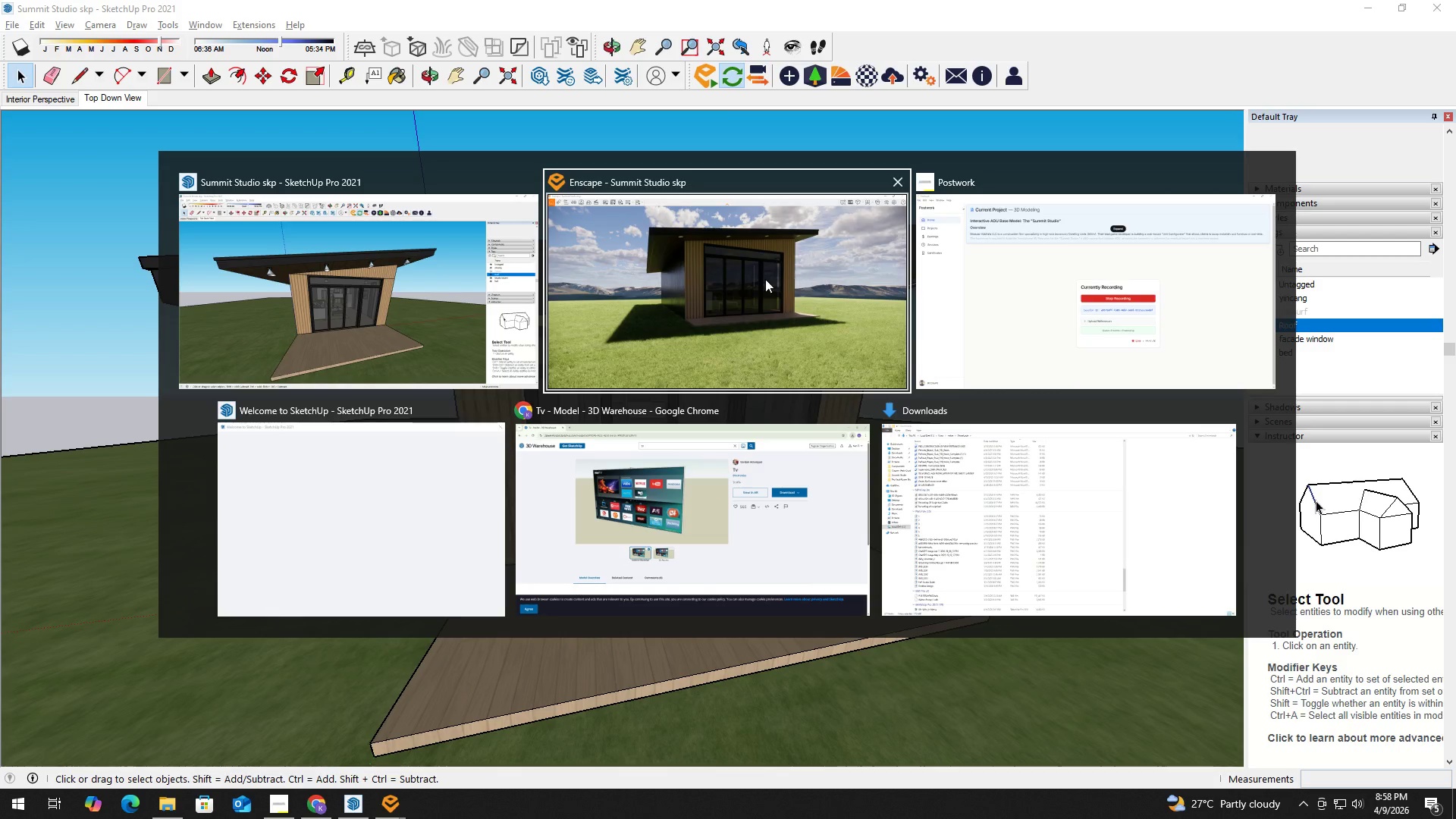 
left_click([759, 279])
 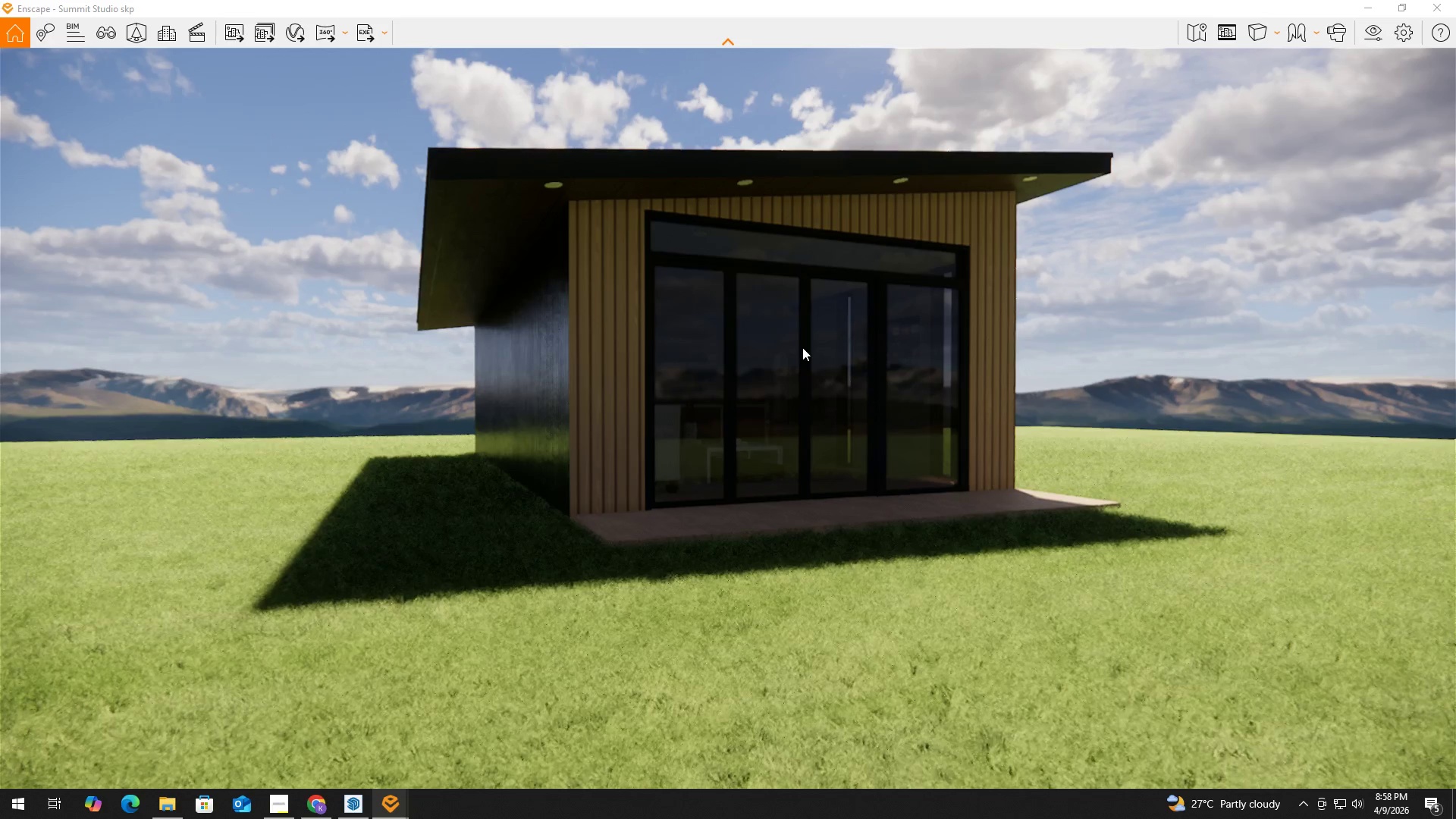 
wait(8.52)
 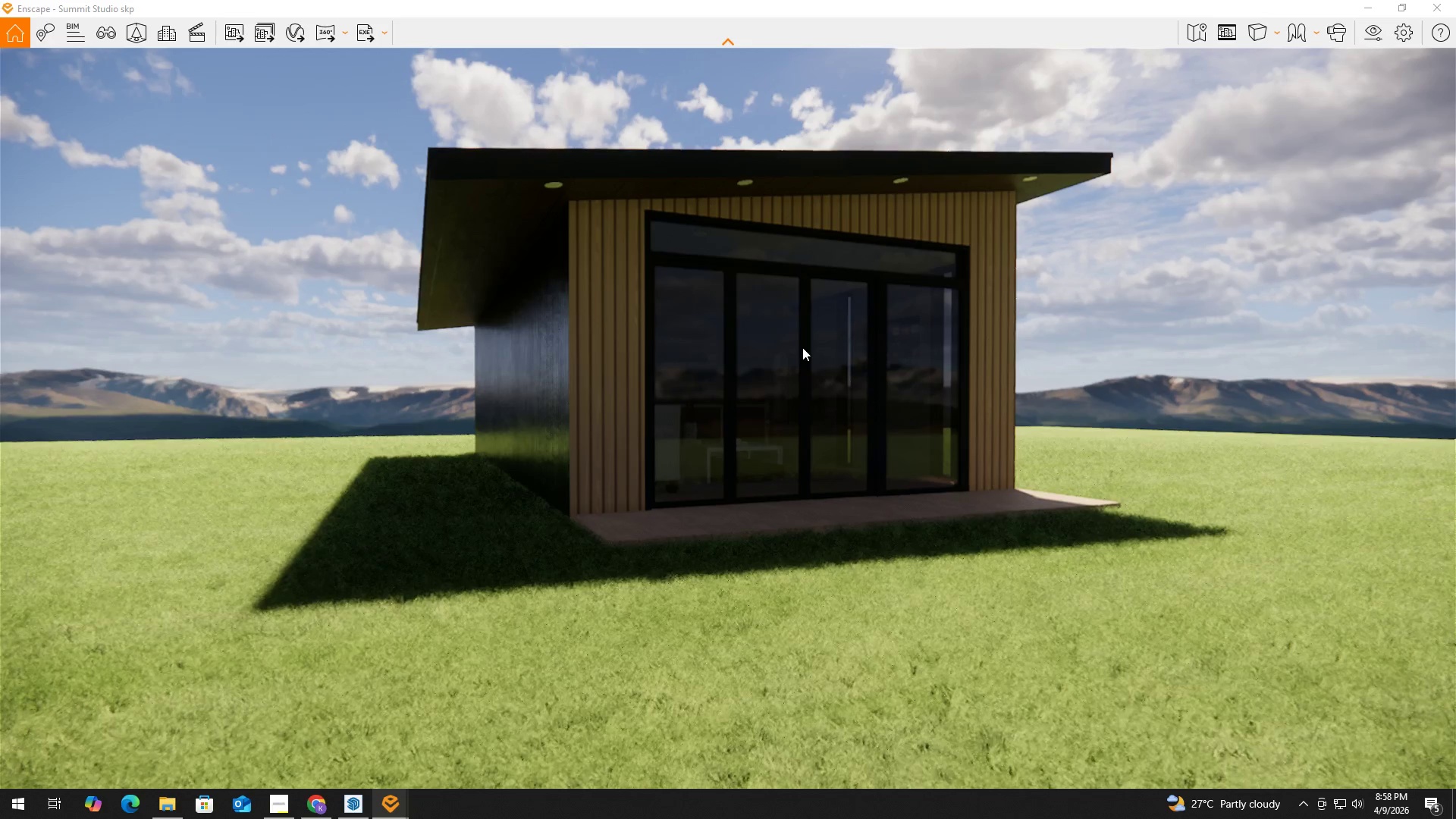 
left_click([802, 347])
 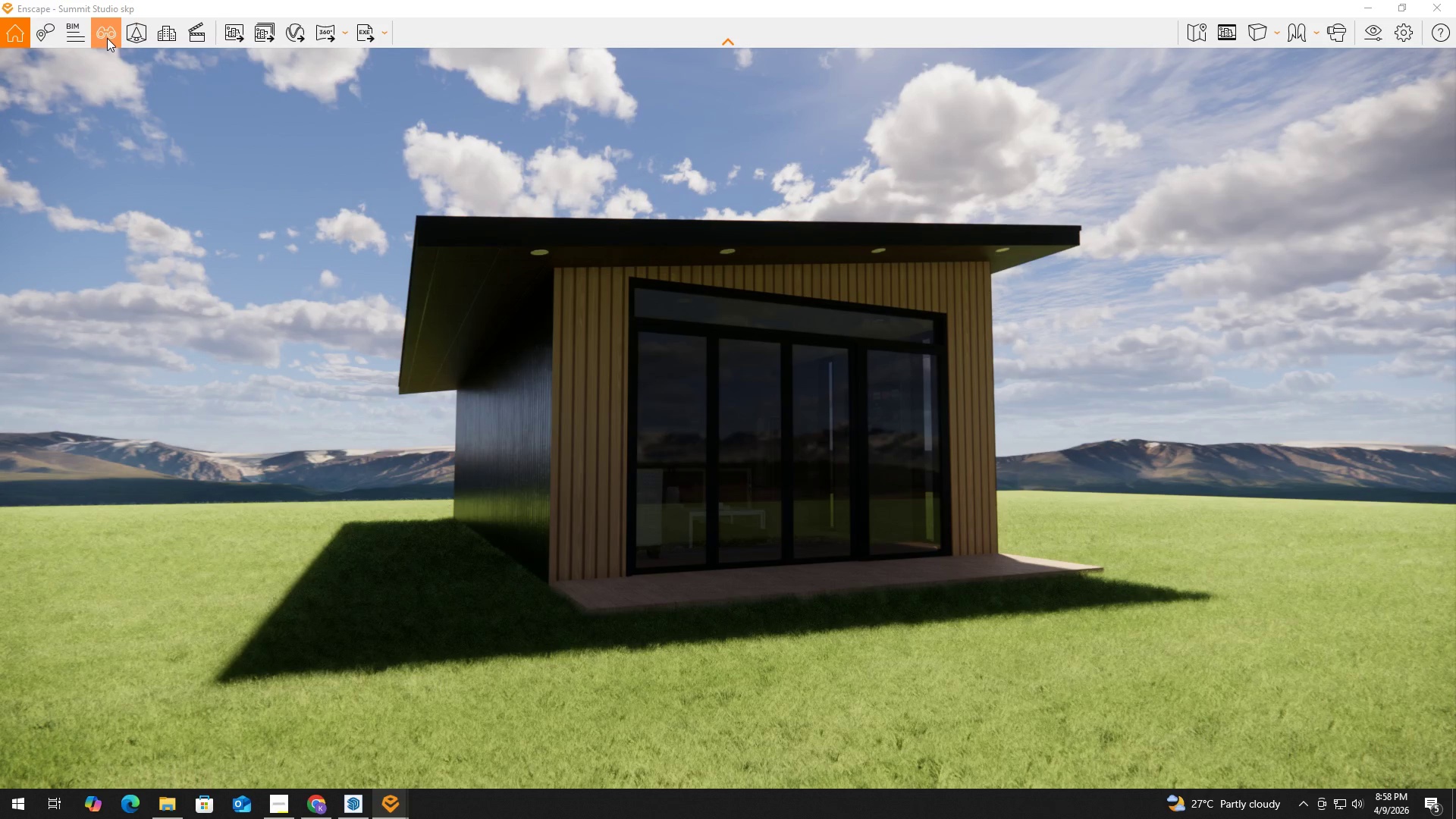 
left_click([108, 32])
 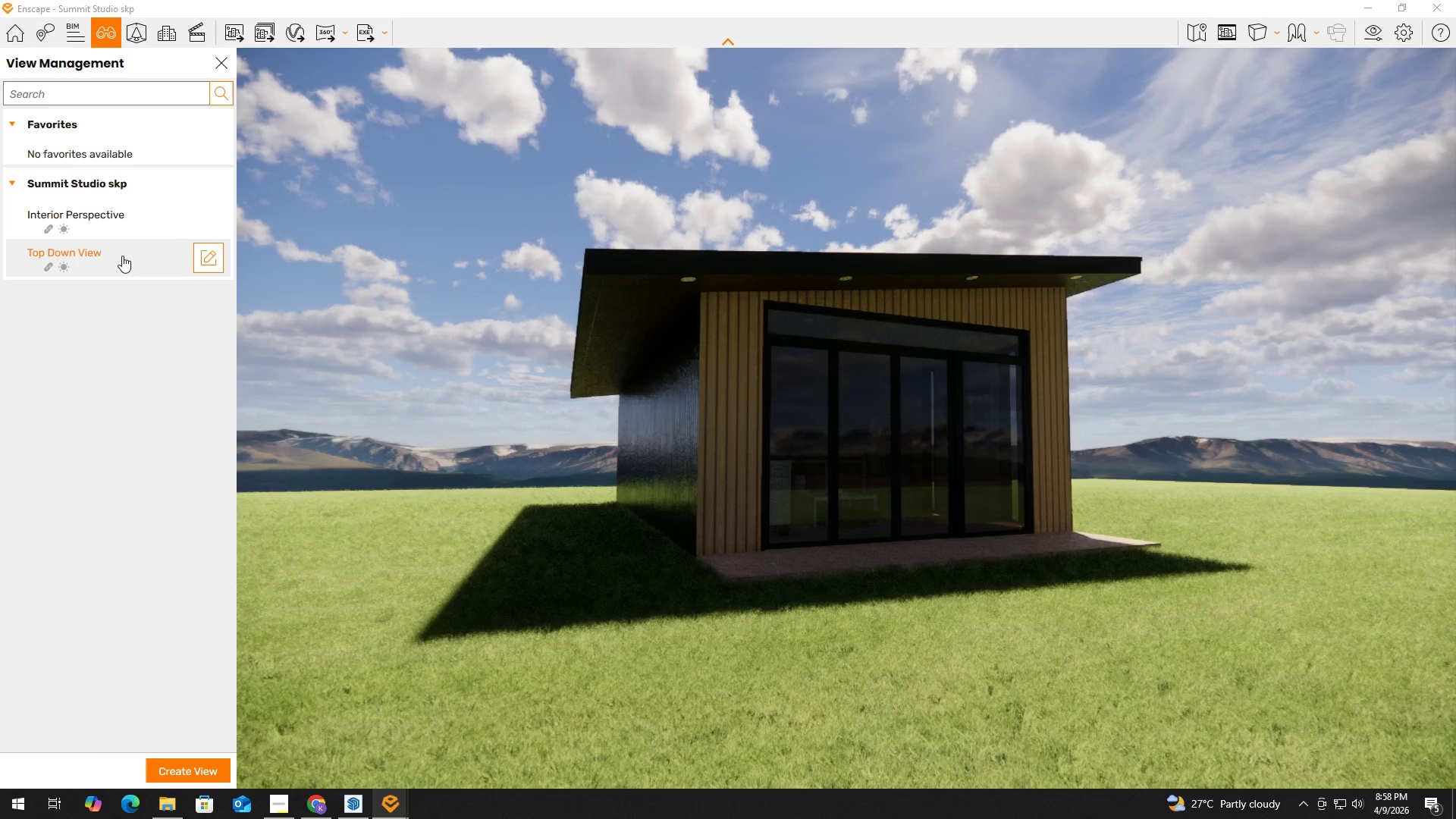 
key(Alt+Tab)